 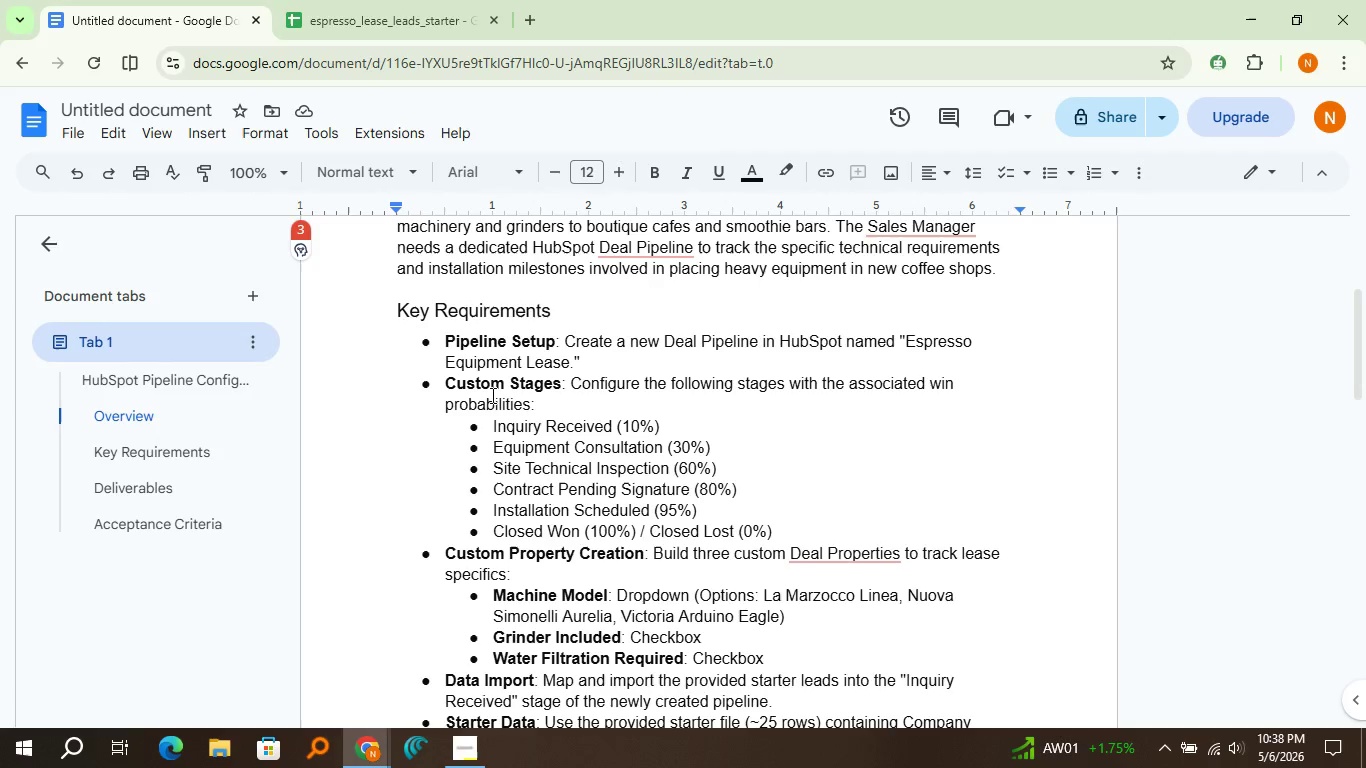 
scroll: coordinate [491, 395], scroll_direction: up, amount: 2.0
 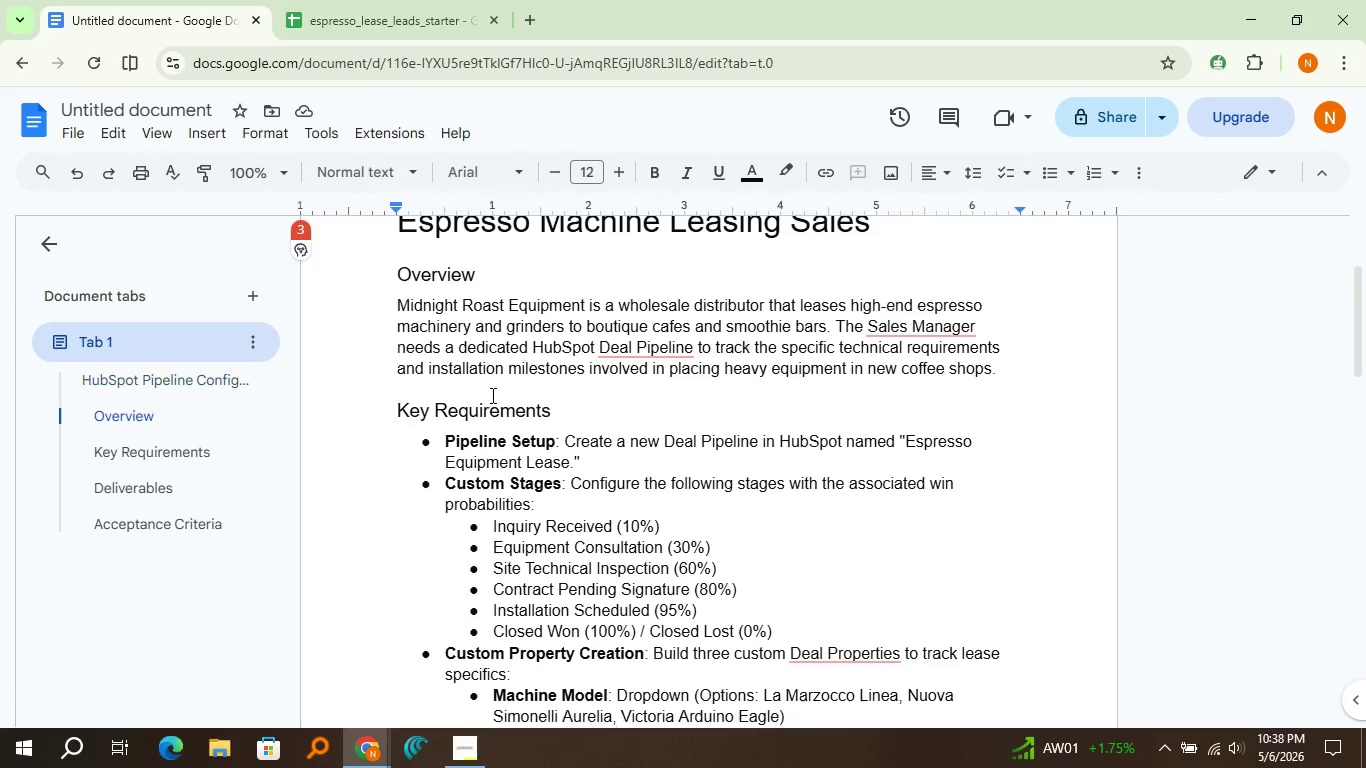 
scroll: coordinate [491, 395], scroll_direction: down, amount: 1.0
 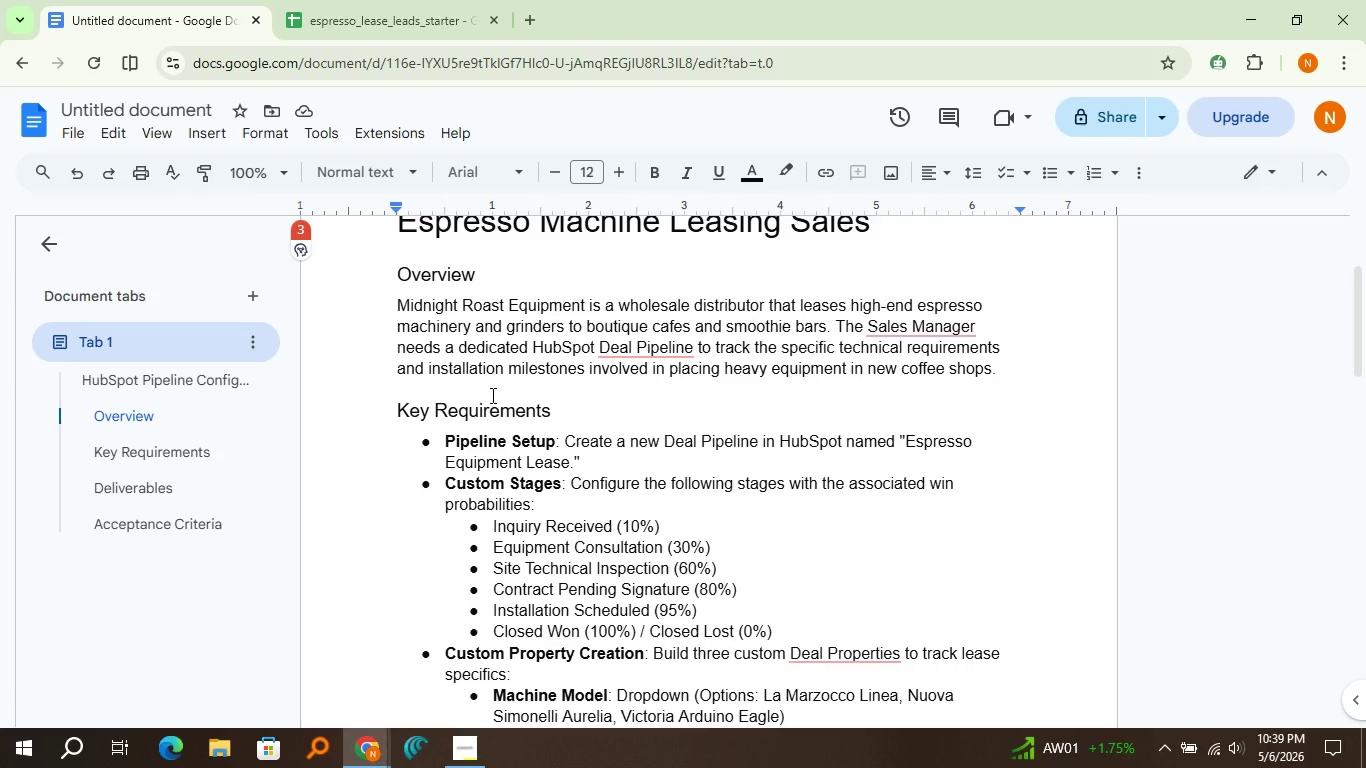 
wait(12.89)
 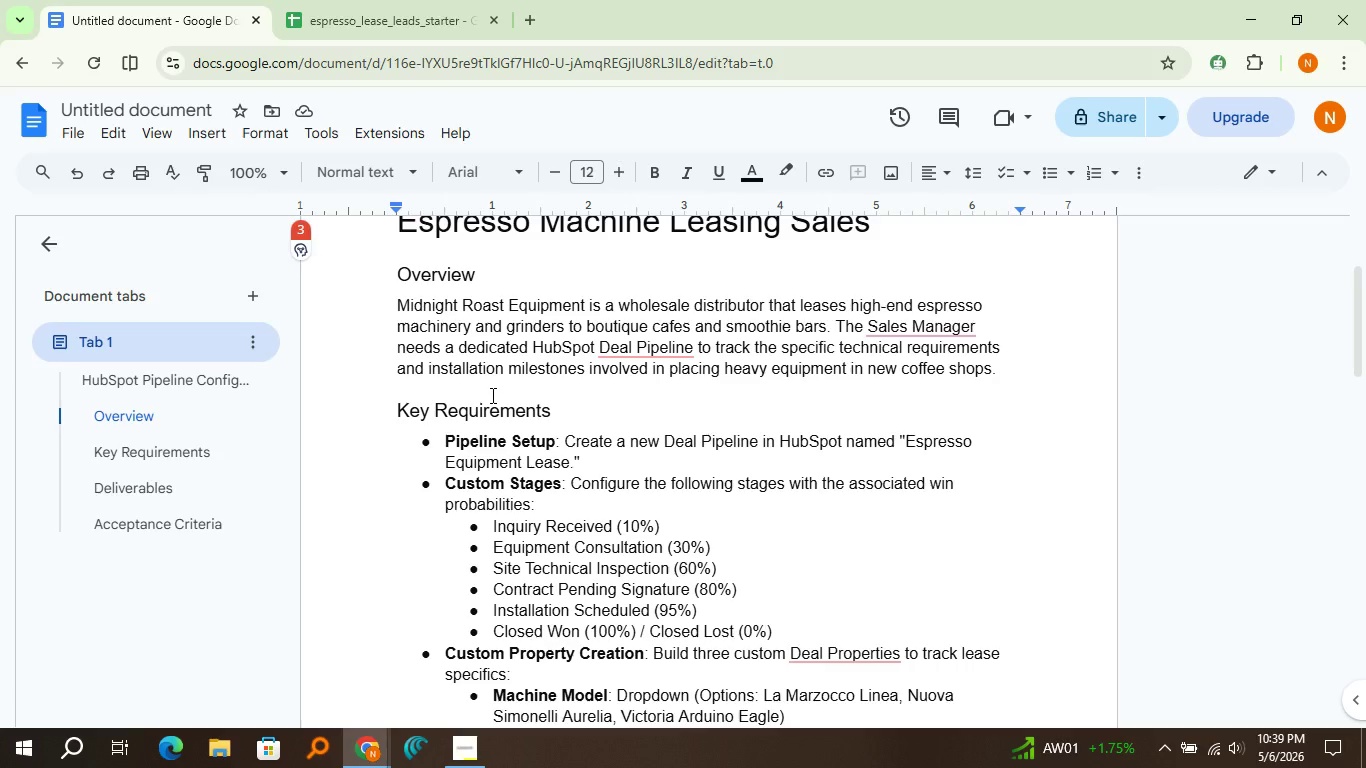 
scroll: coordinate [491, 395], scroll_direction: down, amount: 1.0
 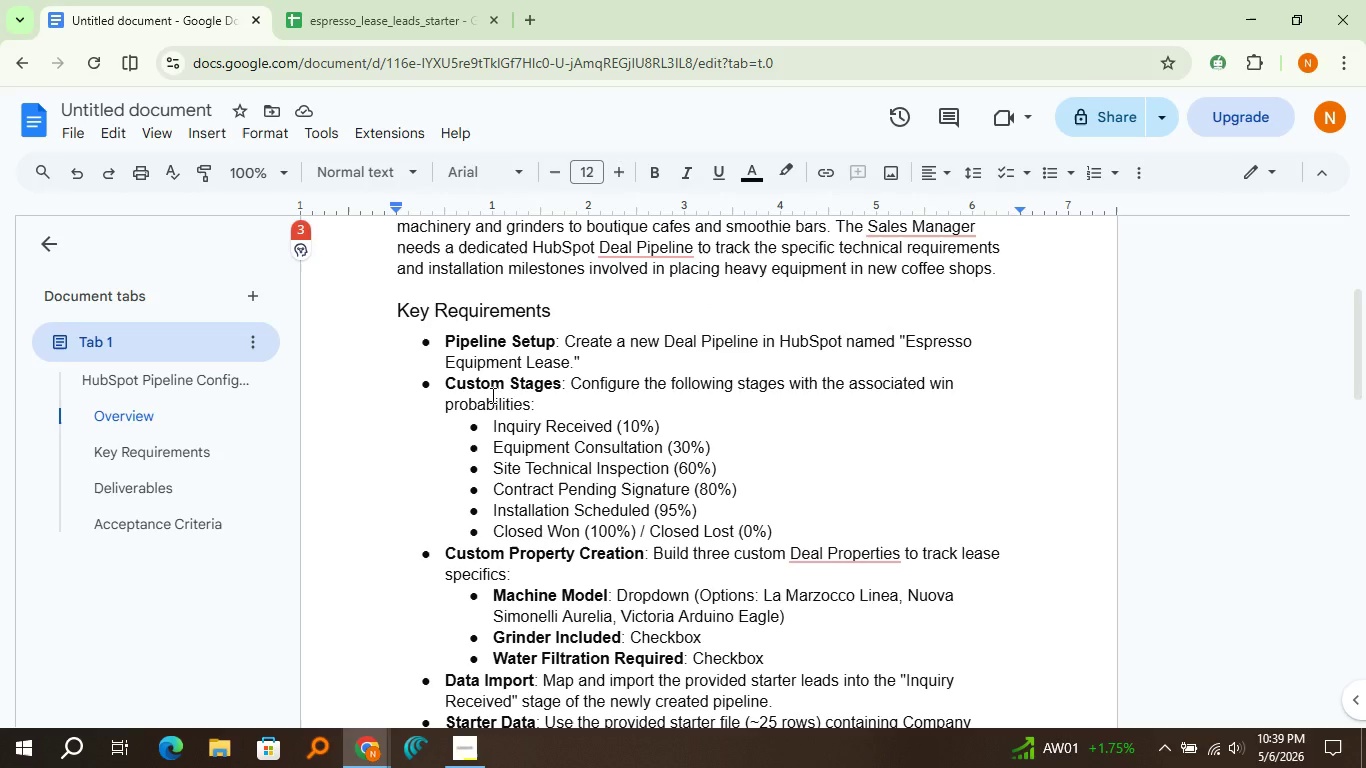 
wait(5.08)
 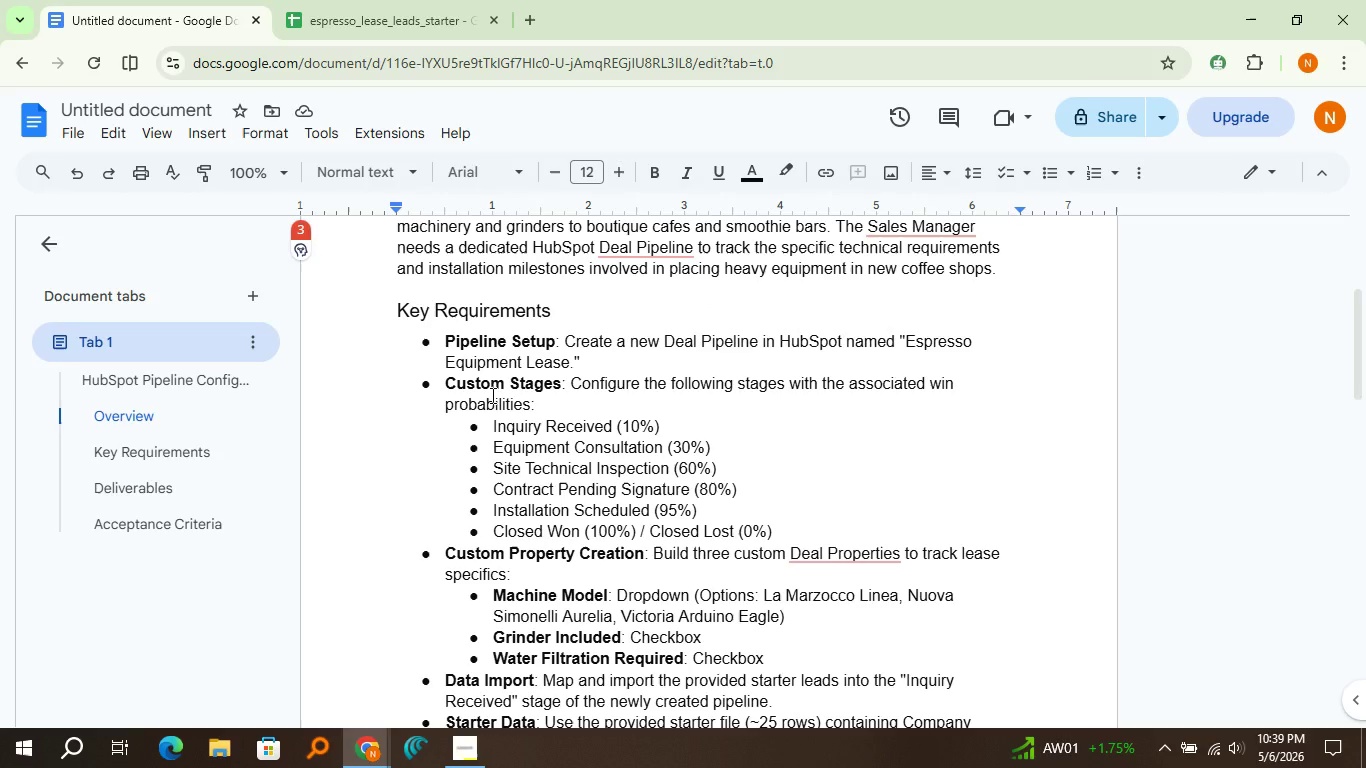 
scroll: coordinate [491, 395], scroll_direction: down, amount: 1.0
 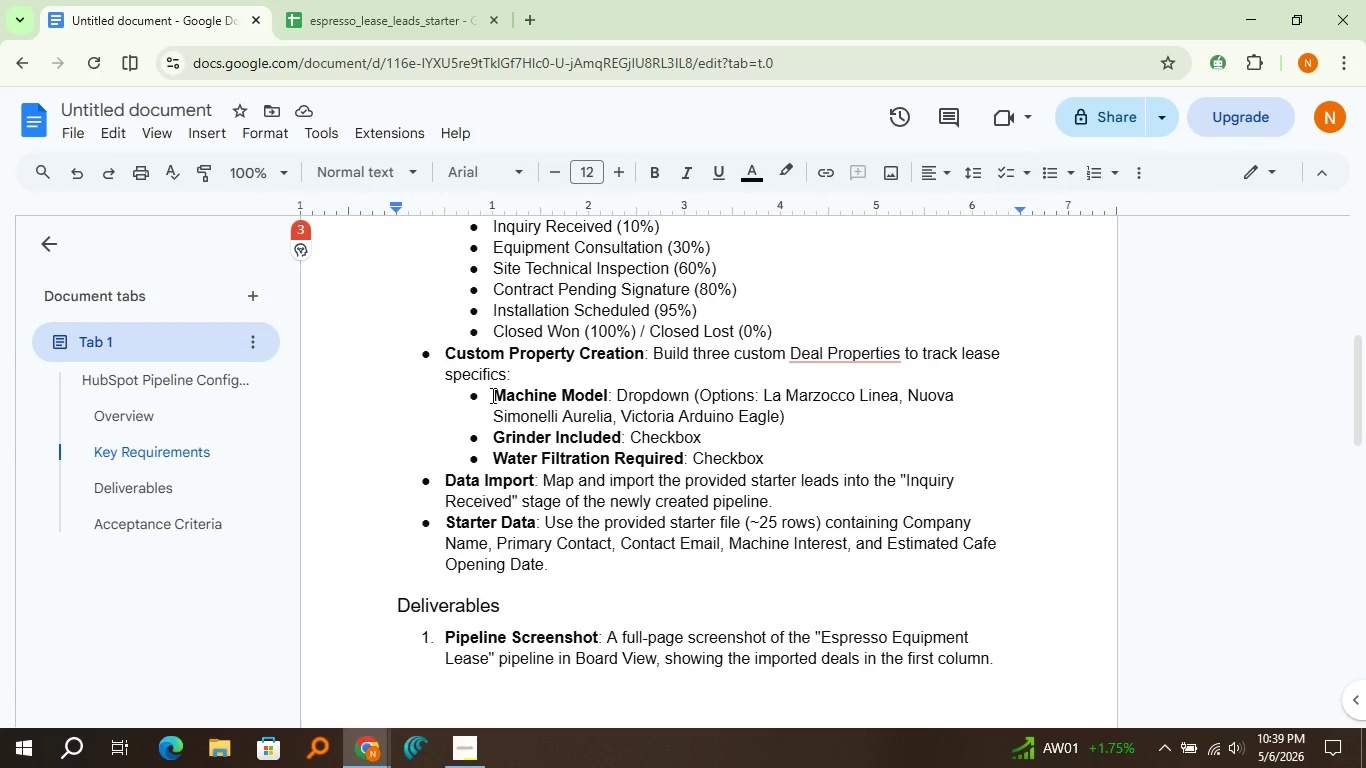 
wait(15.97)
 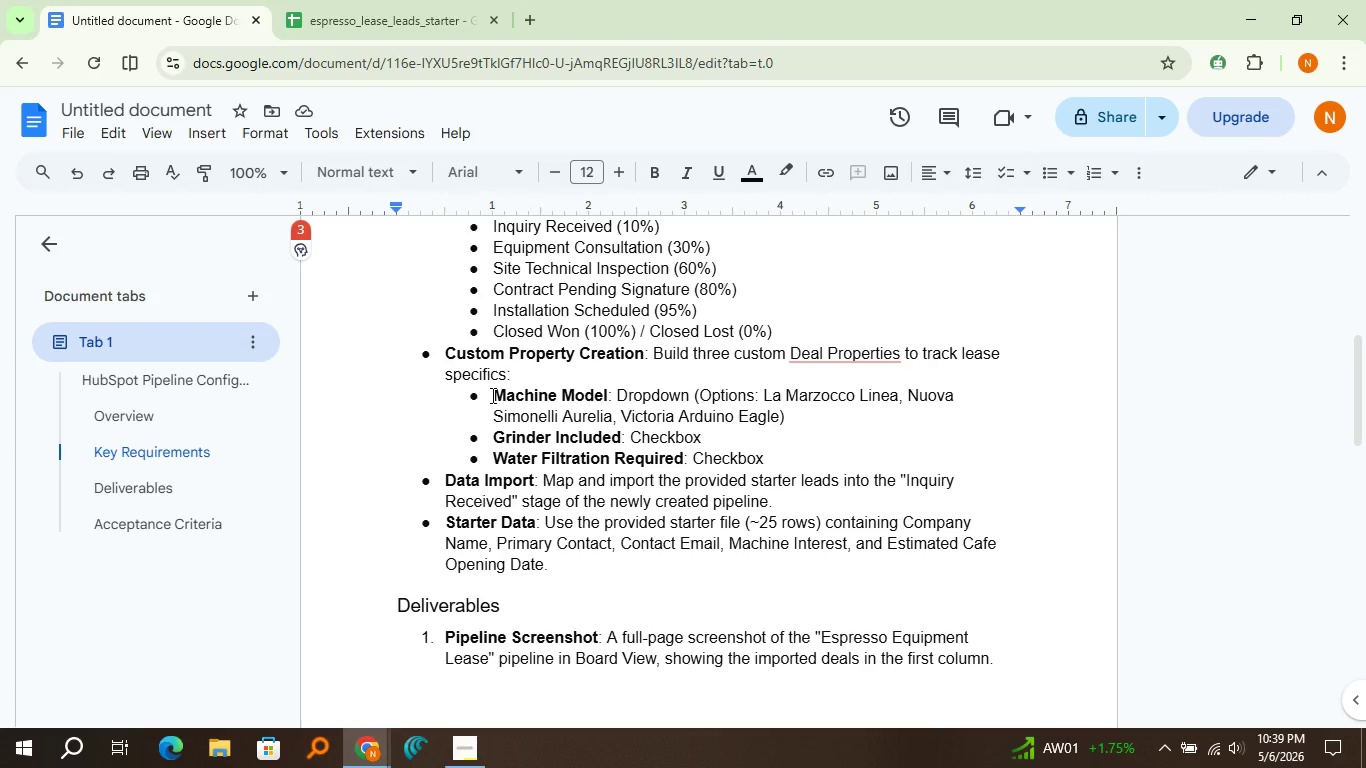 
scroll: coordinate [579, 448], scroll_direction: down, amount: 2.0
 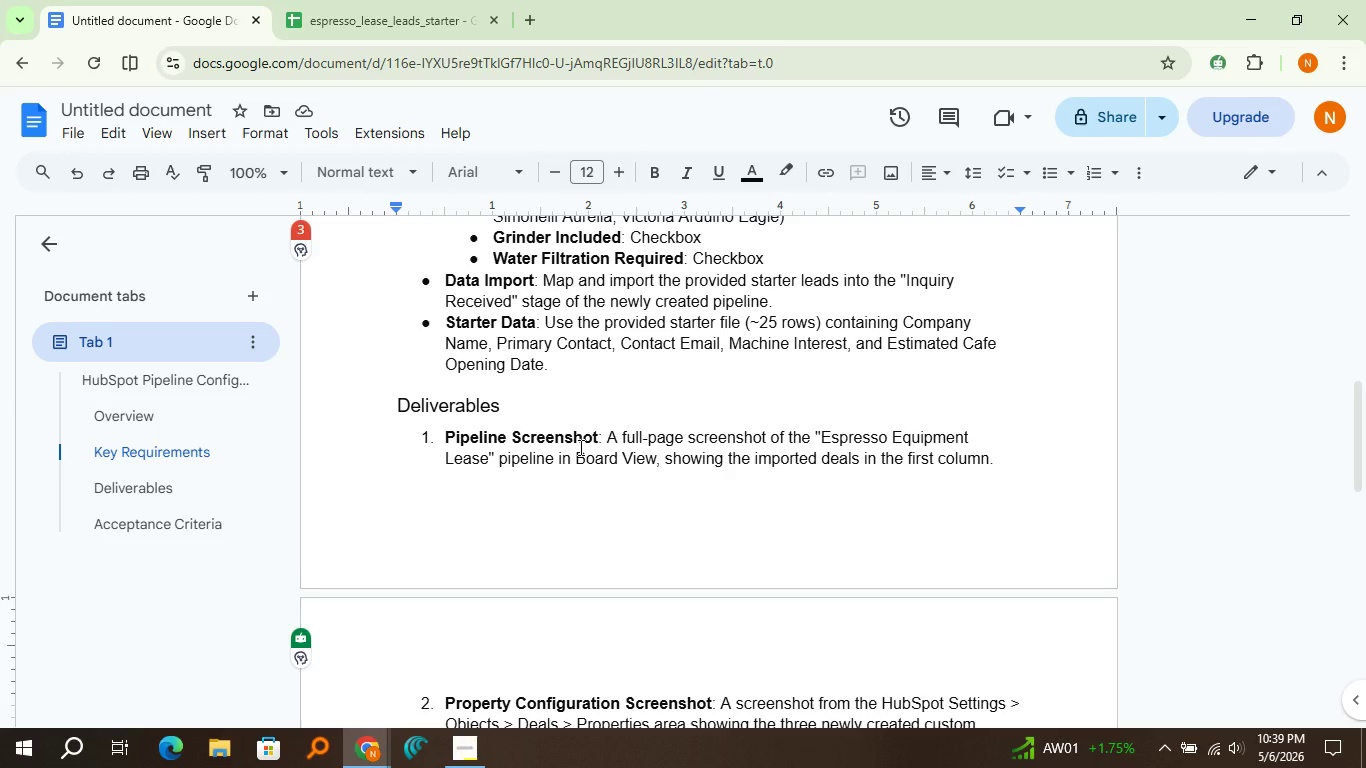 
wait(21.7)
 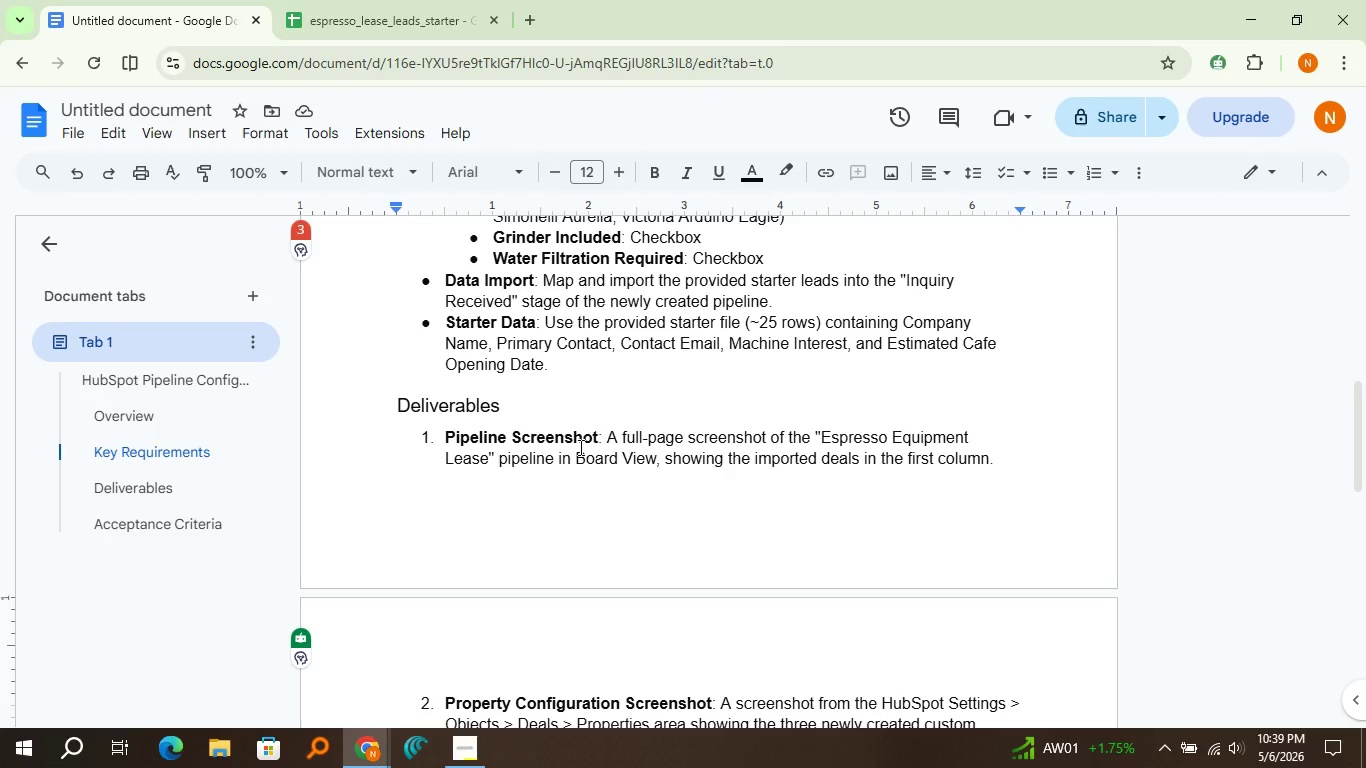 
left_click([534, 23])
 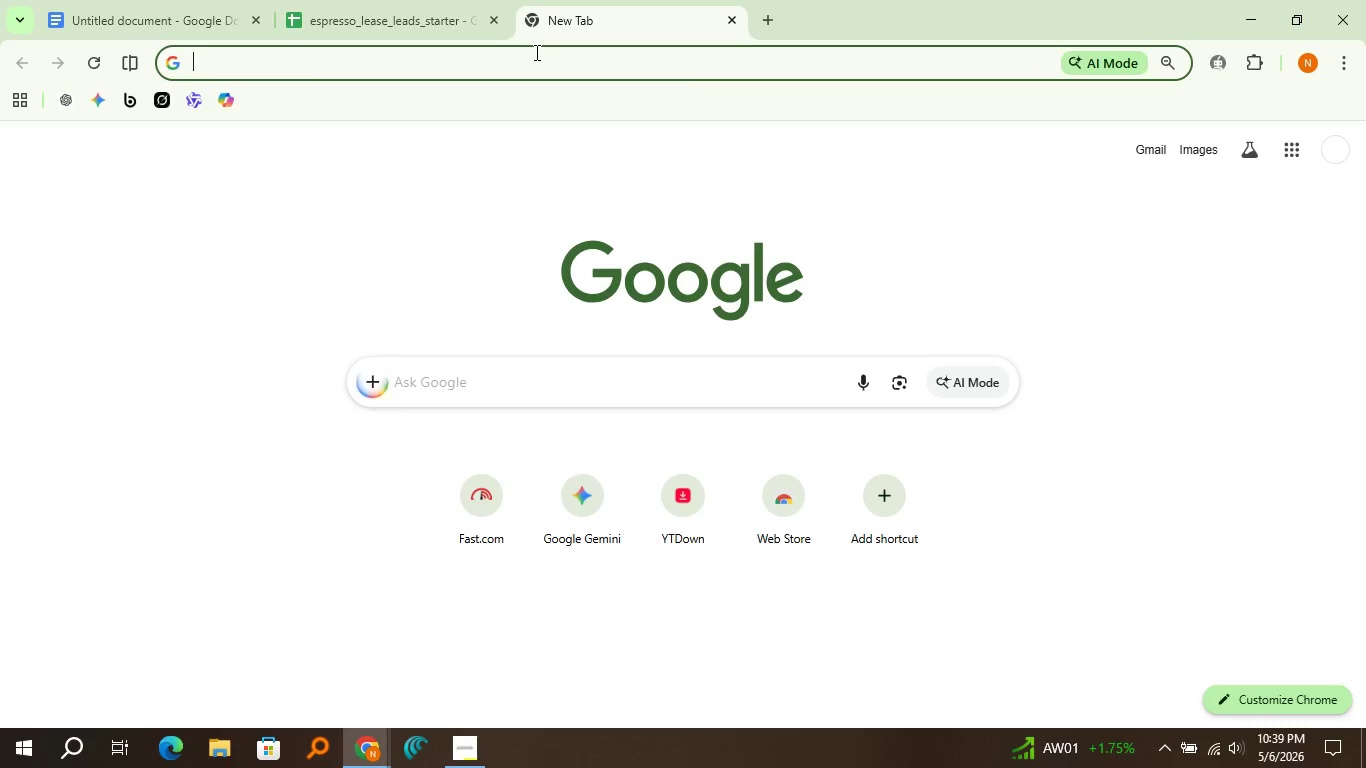 
type(hu)
 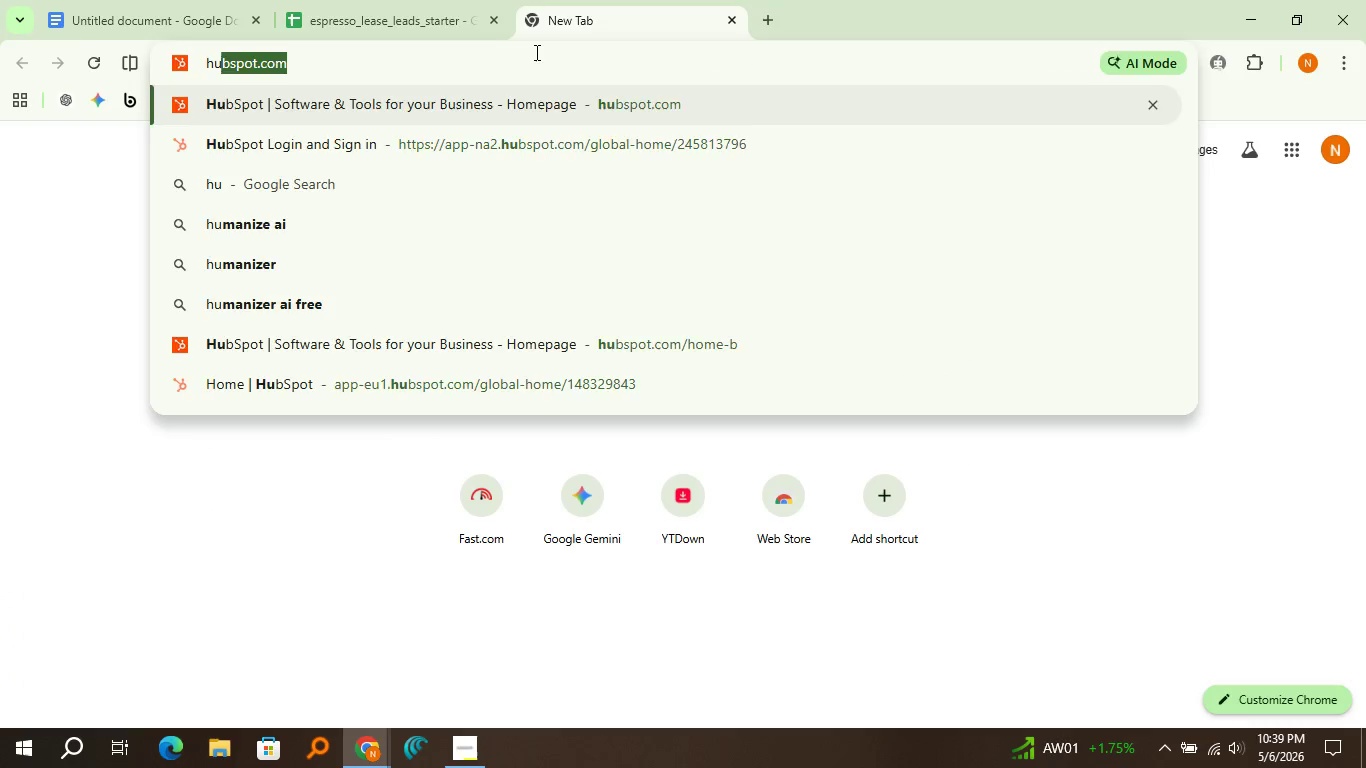 
key(Enter)
 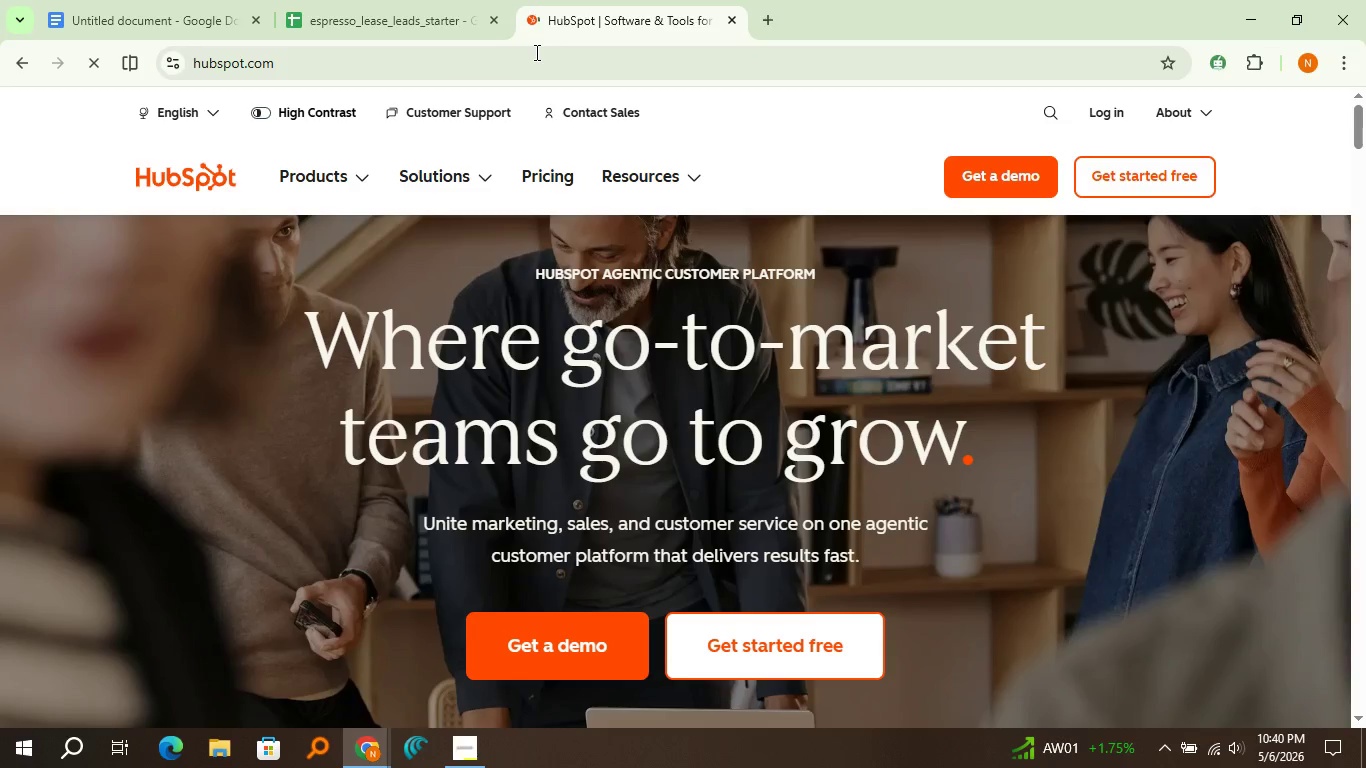 
wait(6.61)
 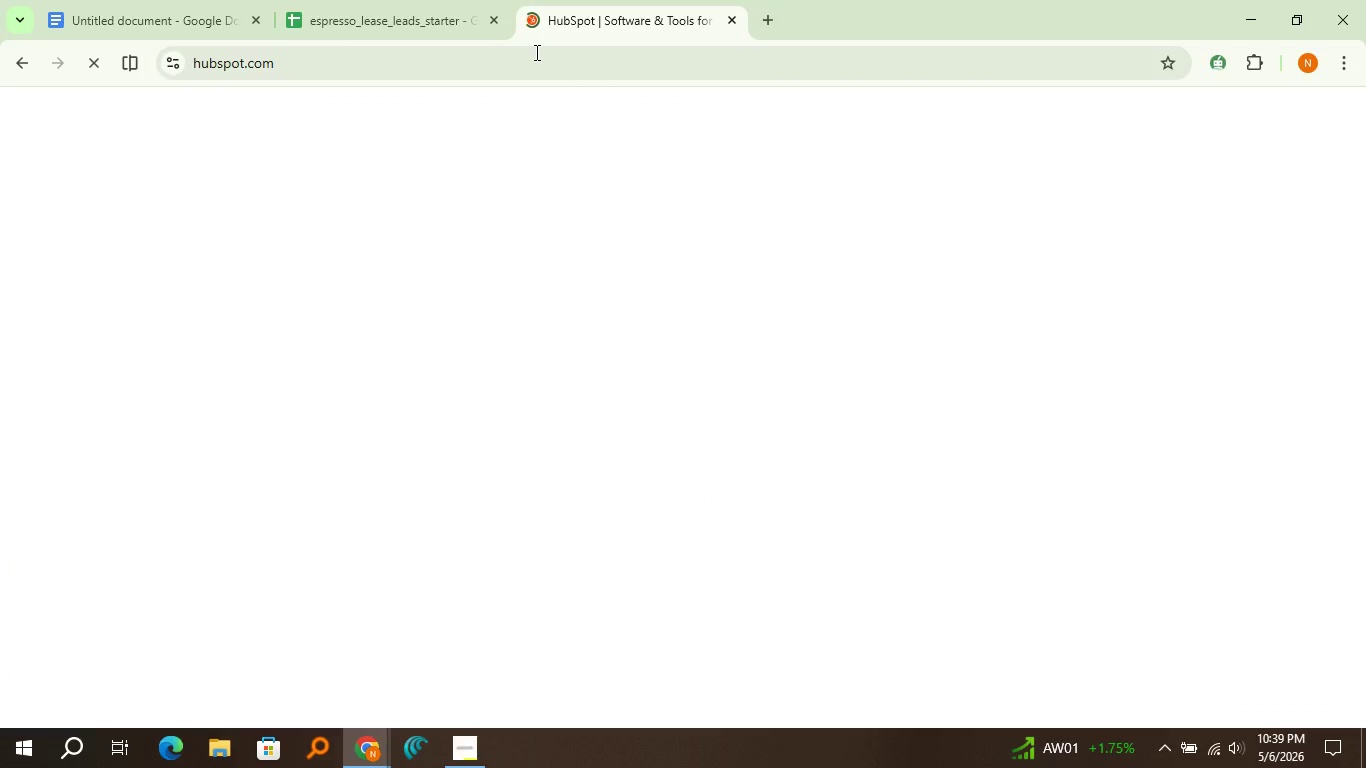 
left_click([1024, 114])
 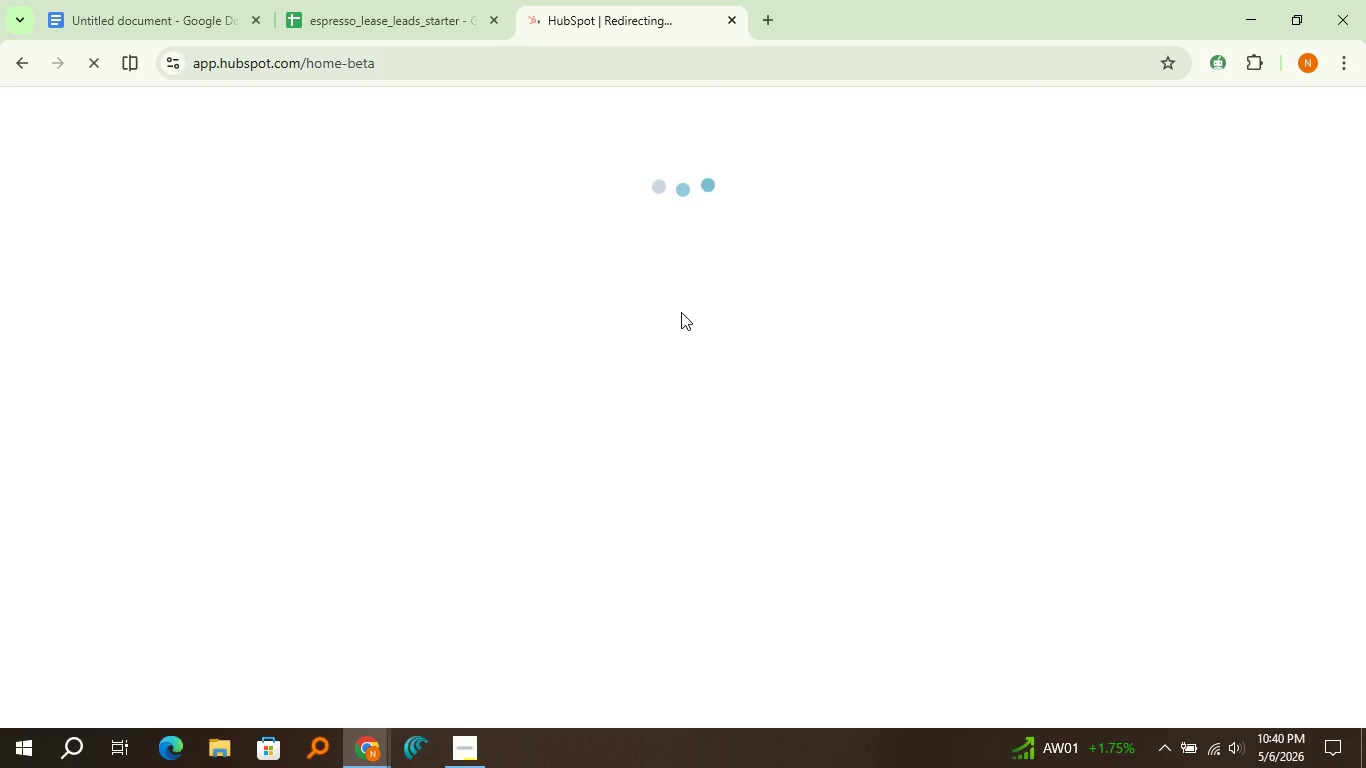 
wait(10.08)
 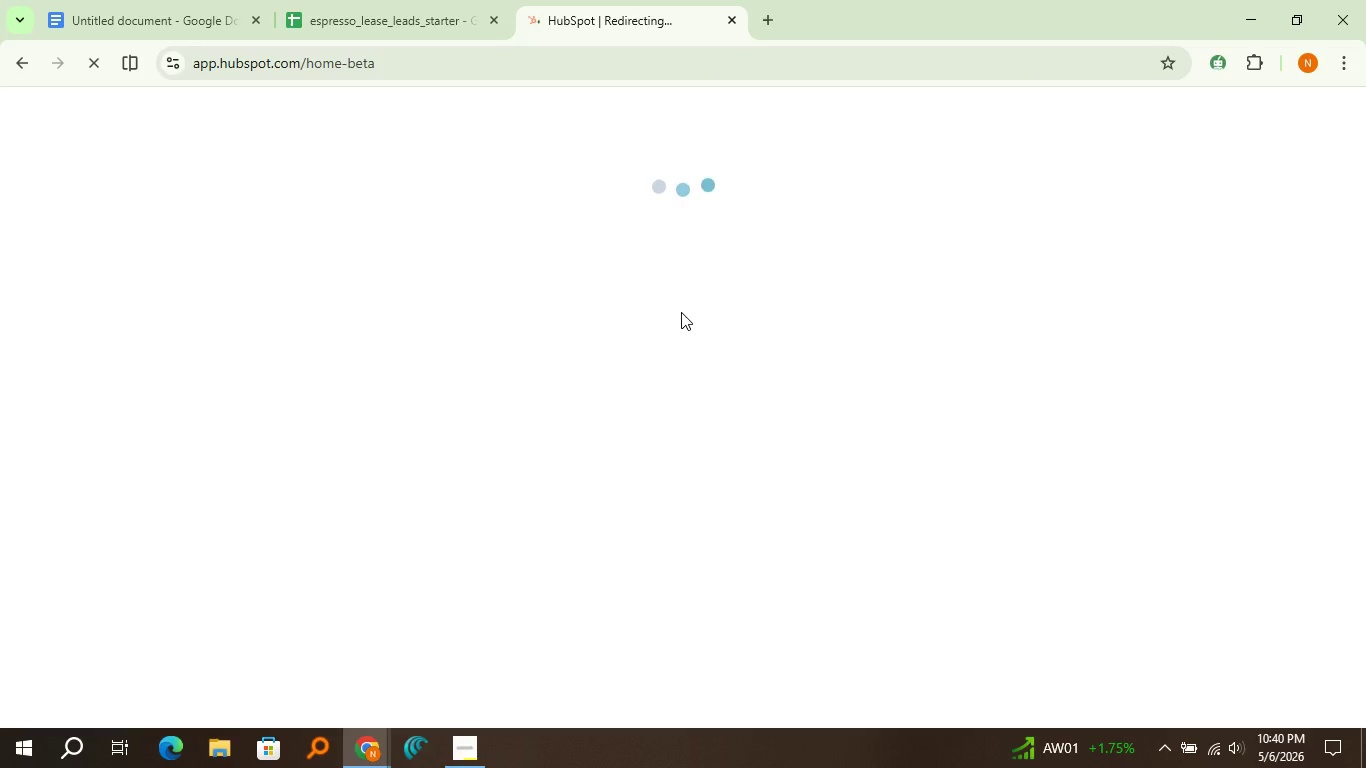 
left_click([224, 315])
 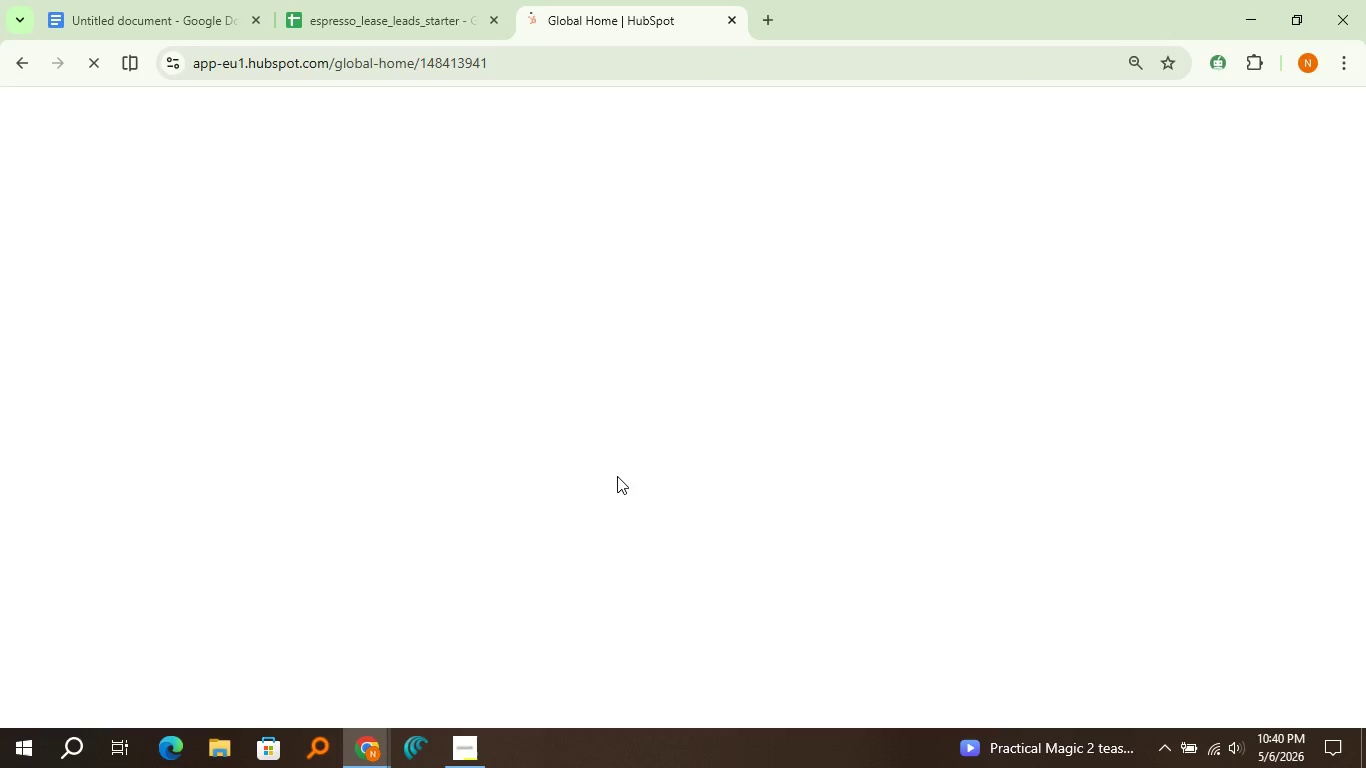 
wait(45.01)
 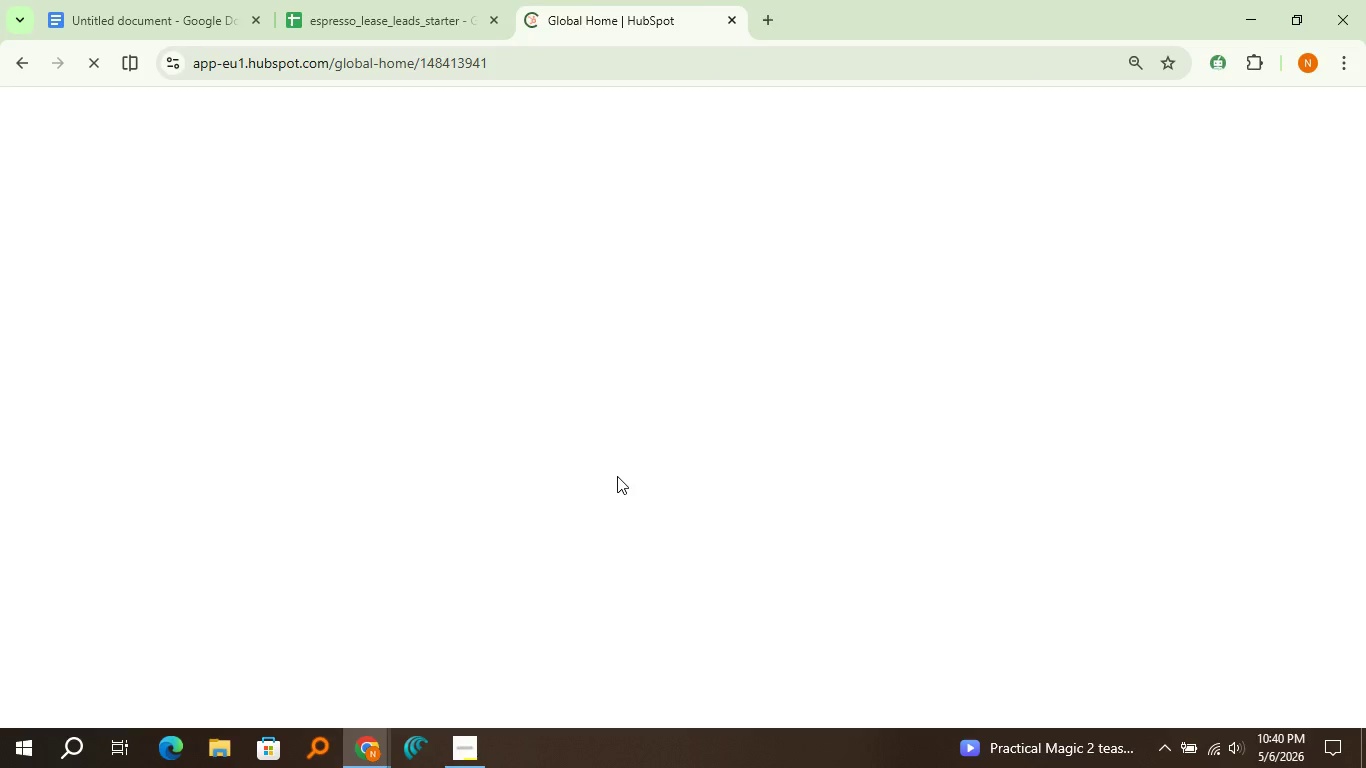 
key(Control+F5)
 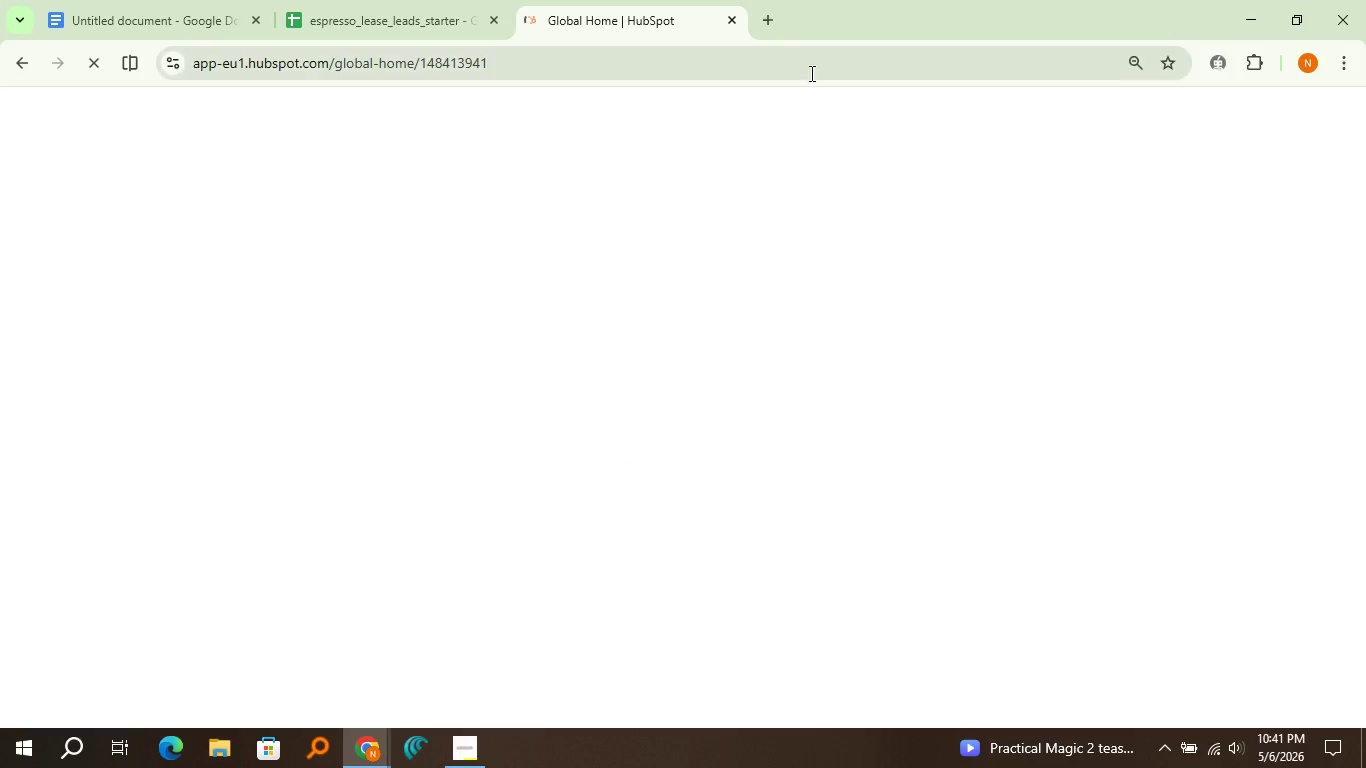 
left_click([768, 24])
 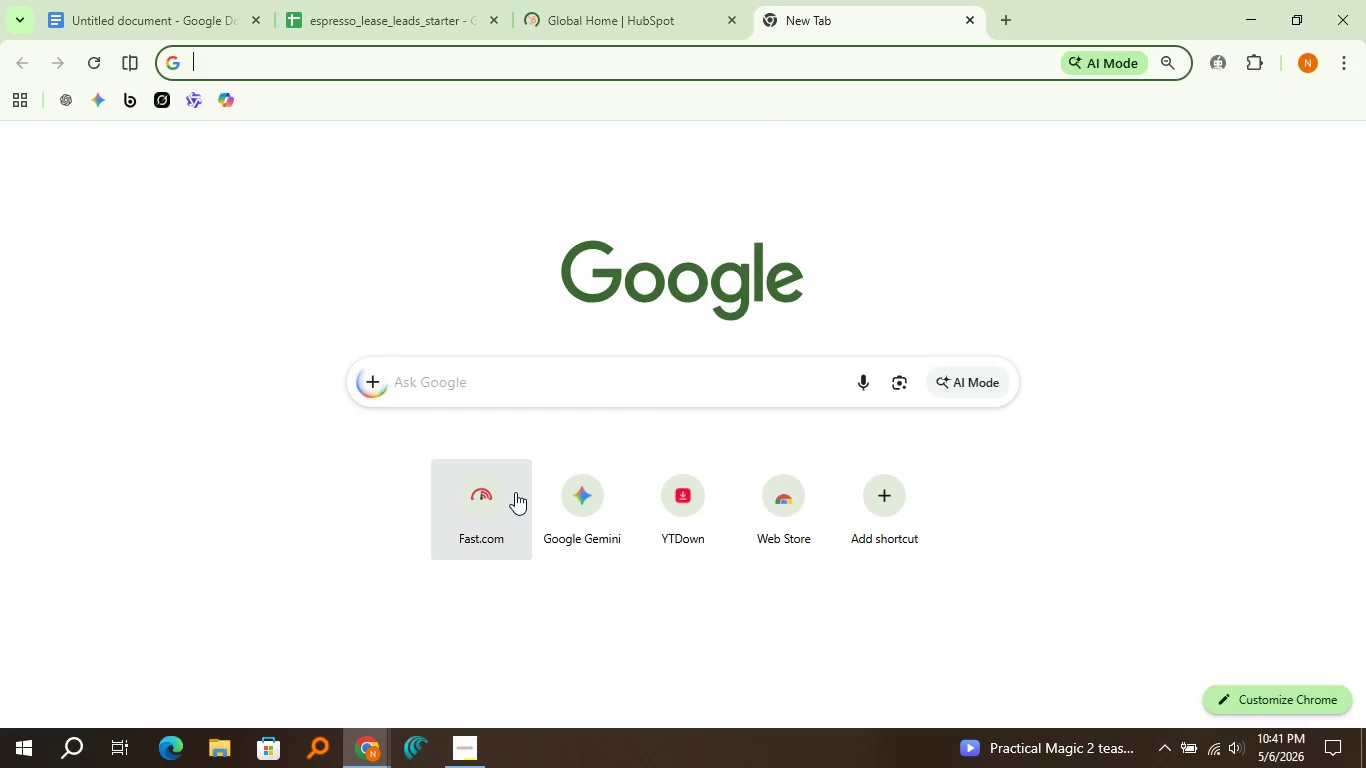 
left_click([515, 492])
 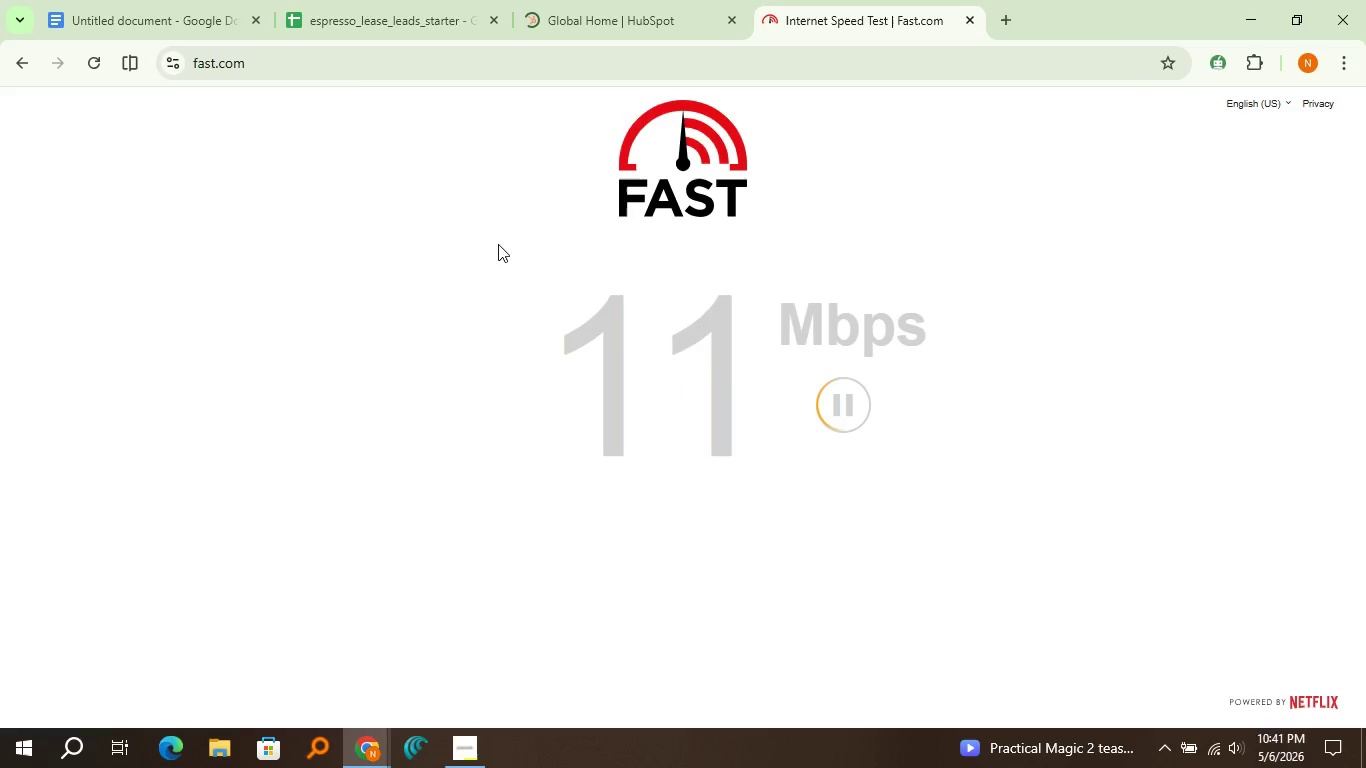 
wait(13.97)
 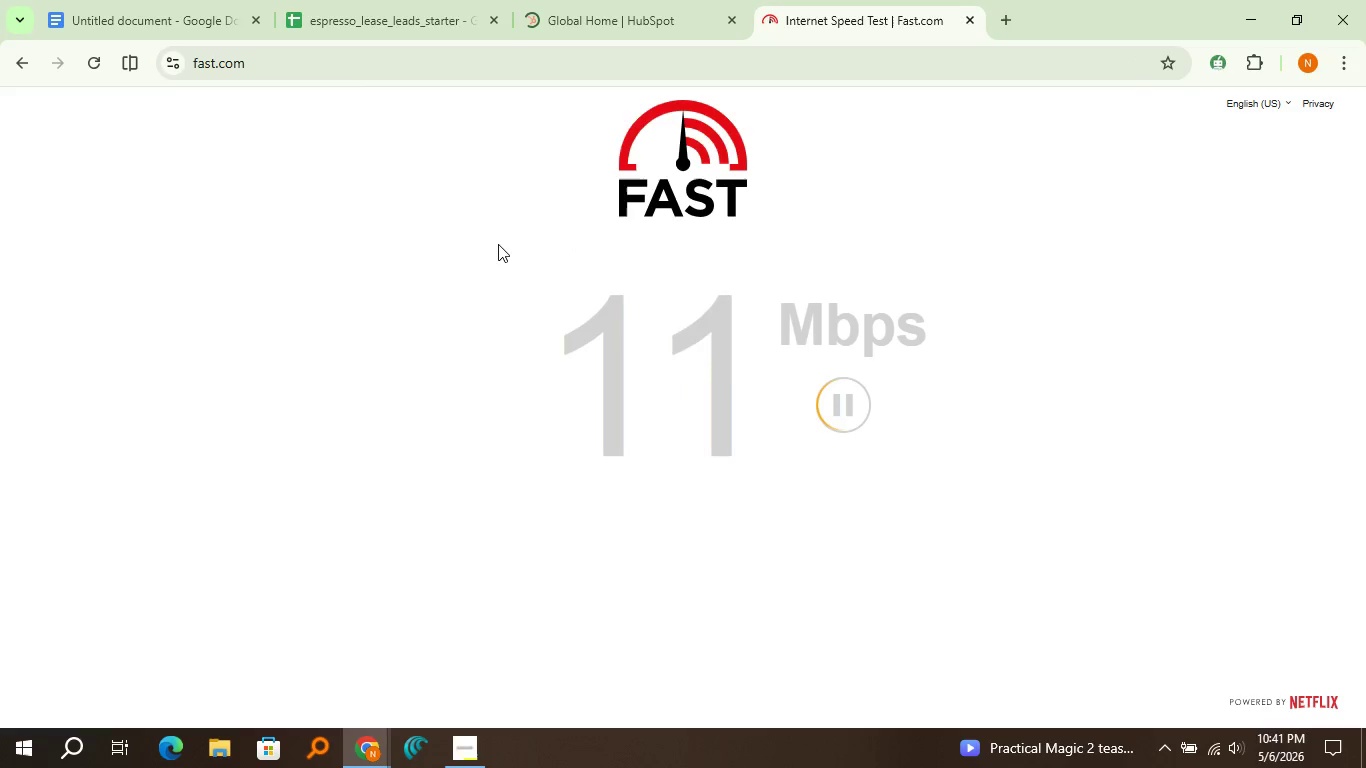 
left_click([818, 395])
 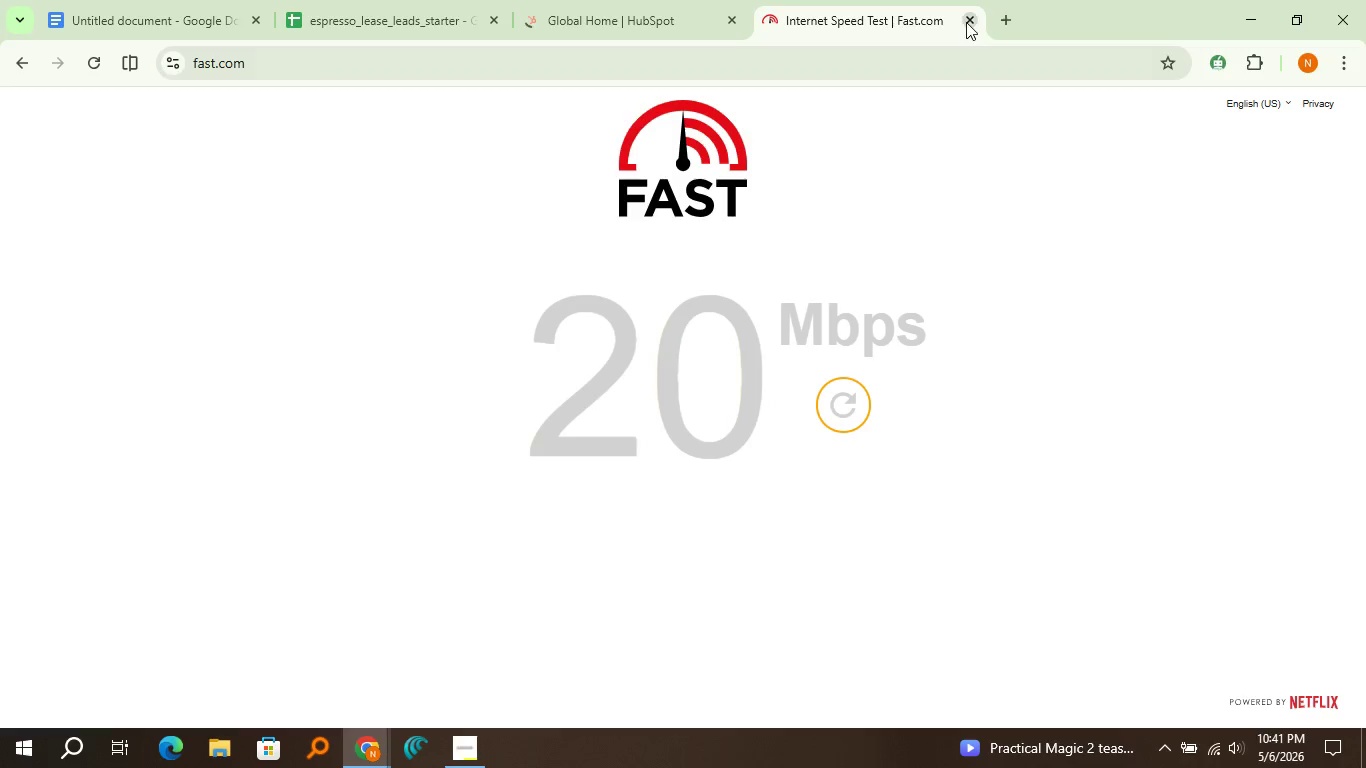 
left_click([966, 22])
 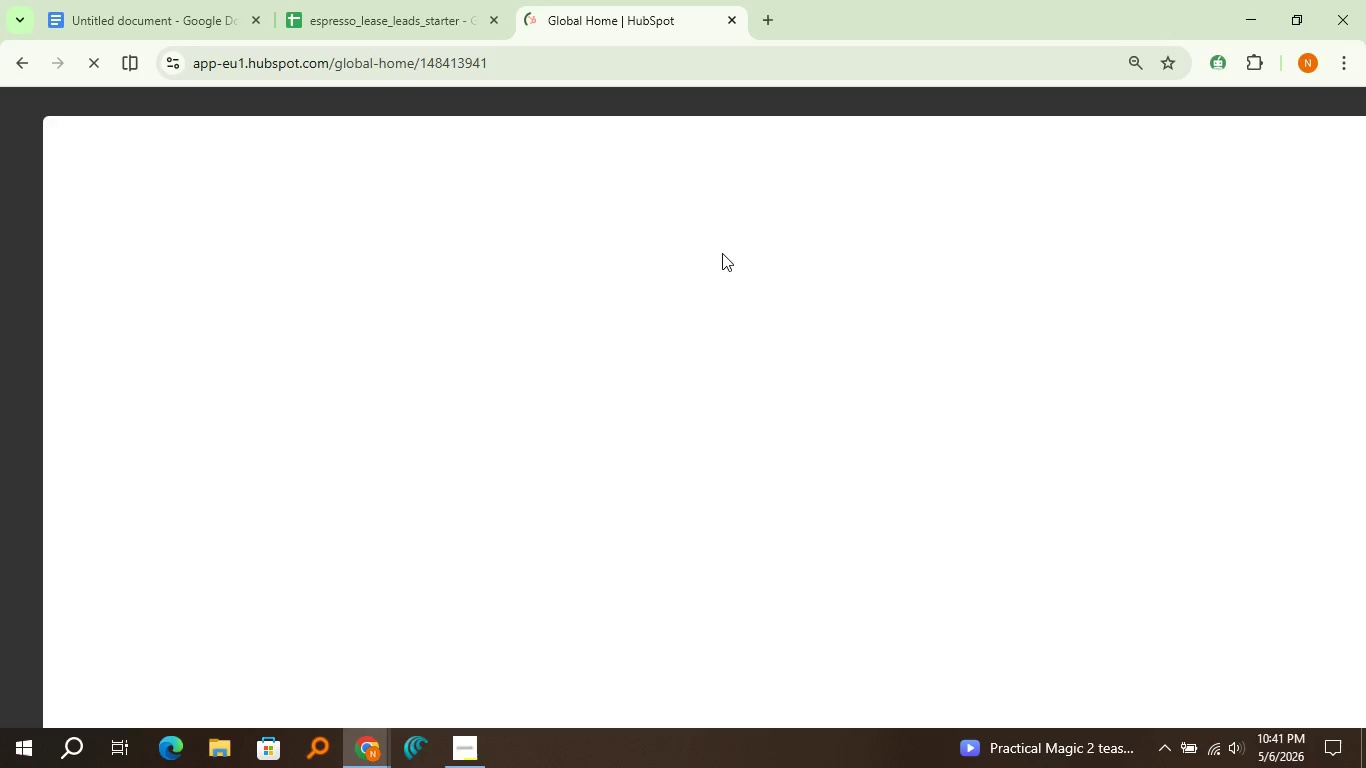 
wait(28.05)
 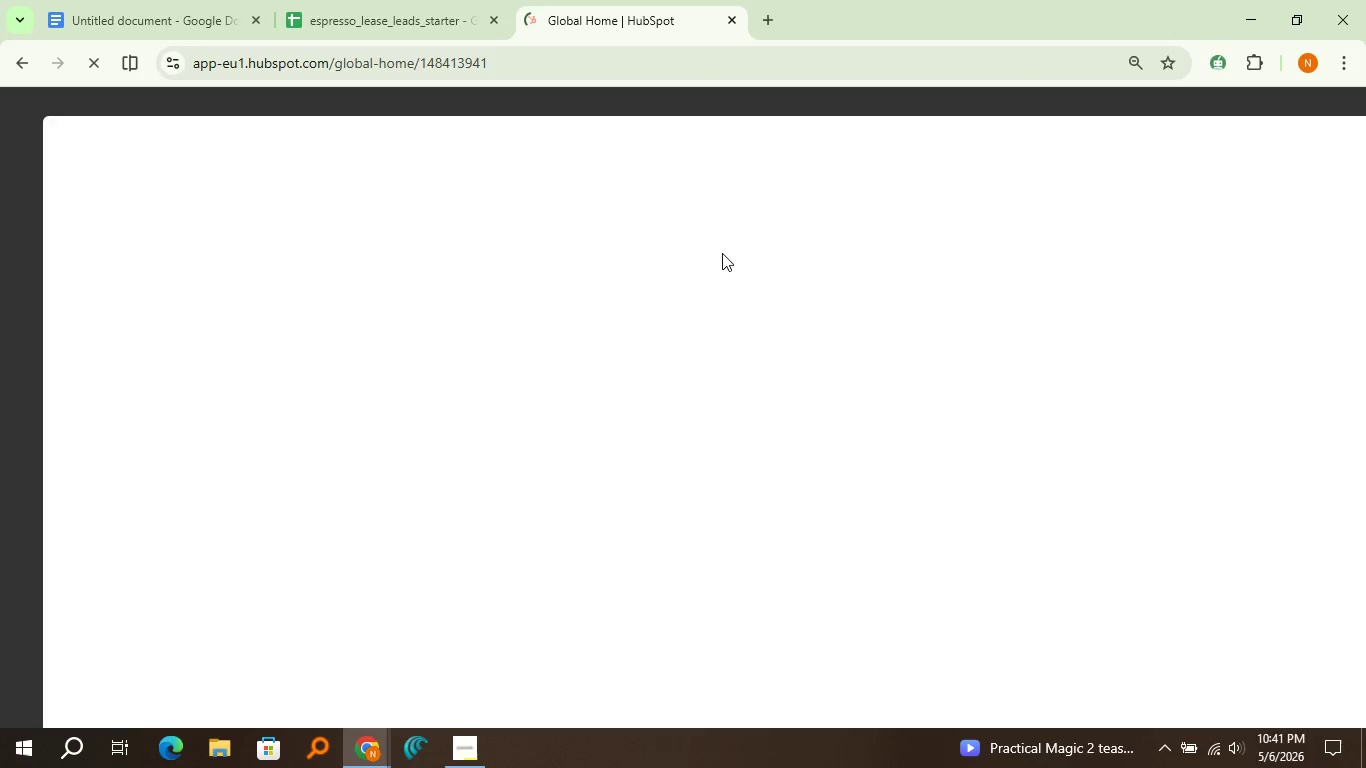 
double_click([93, 62])
 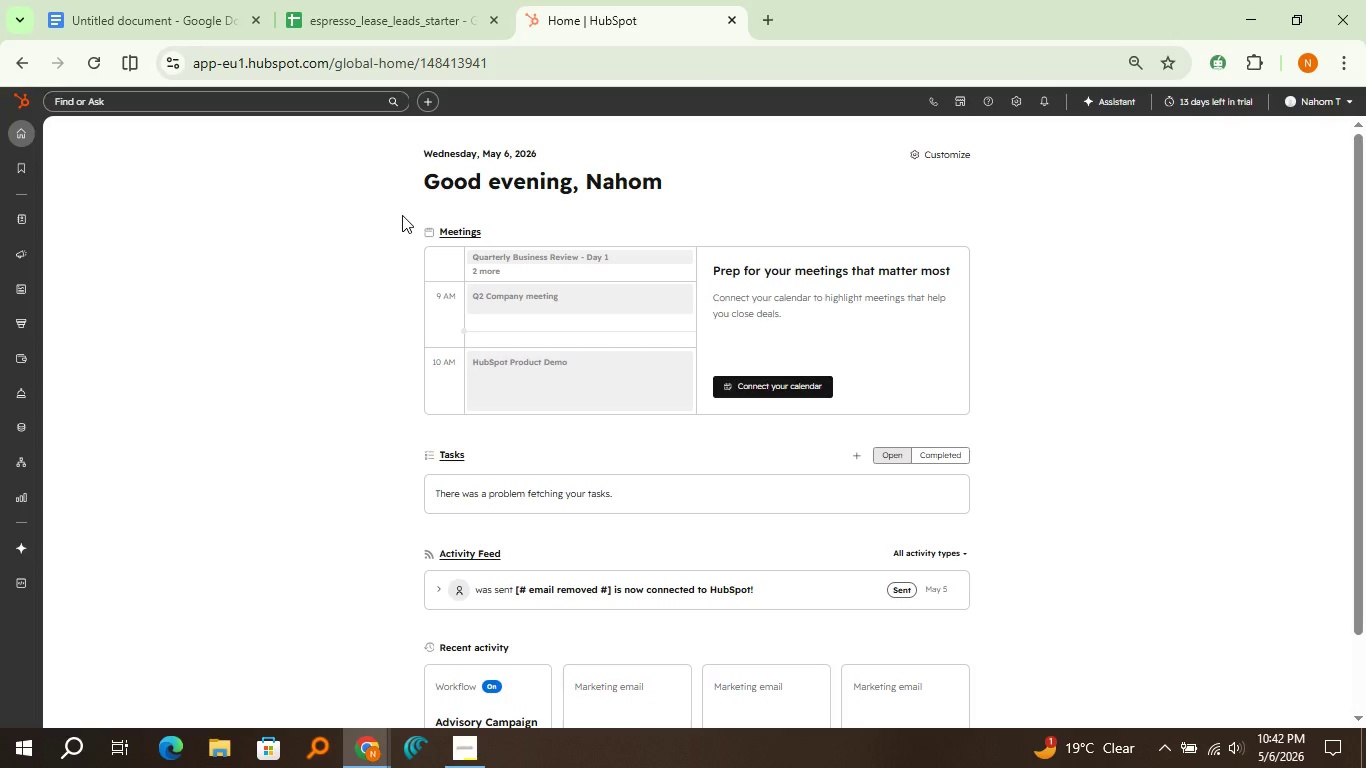 
wait(54.05)
 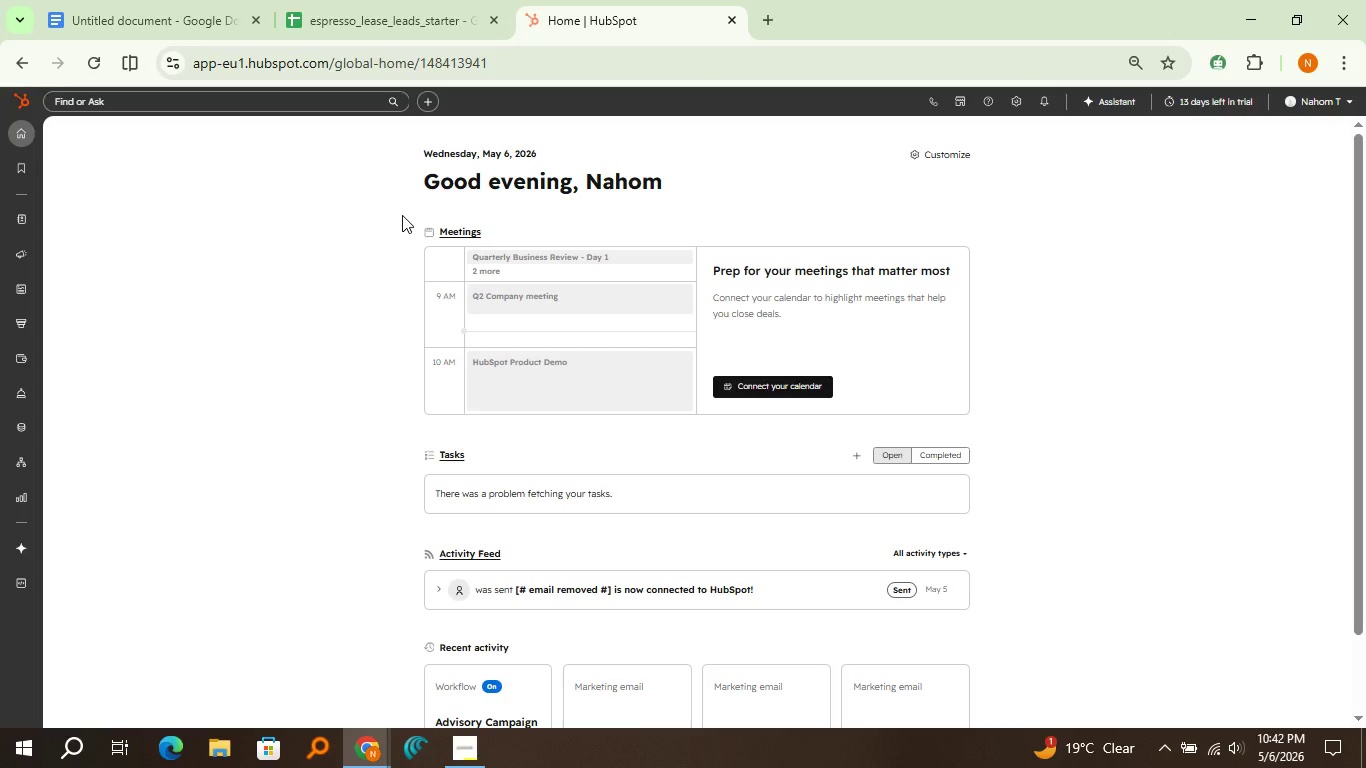 
left_click([1016, 109])
 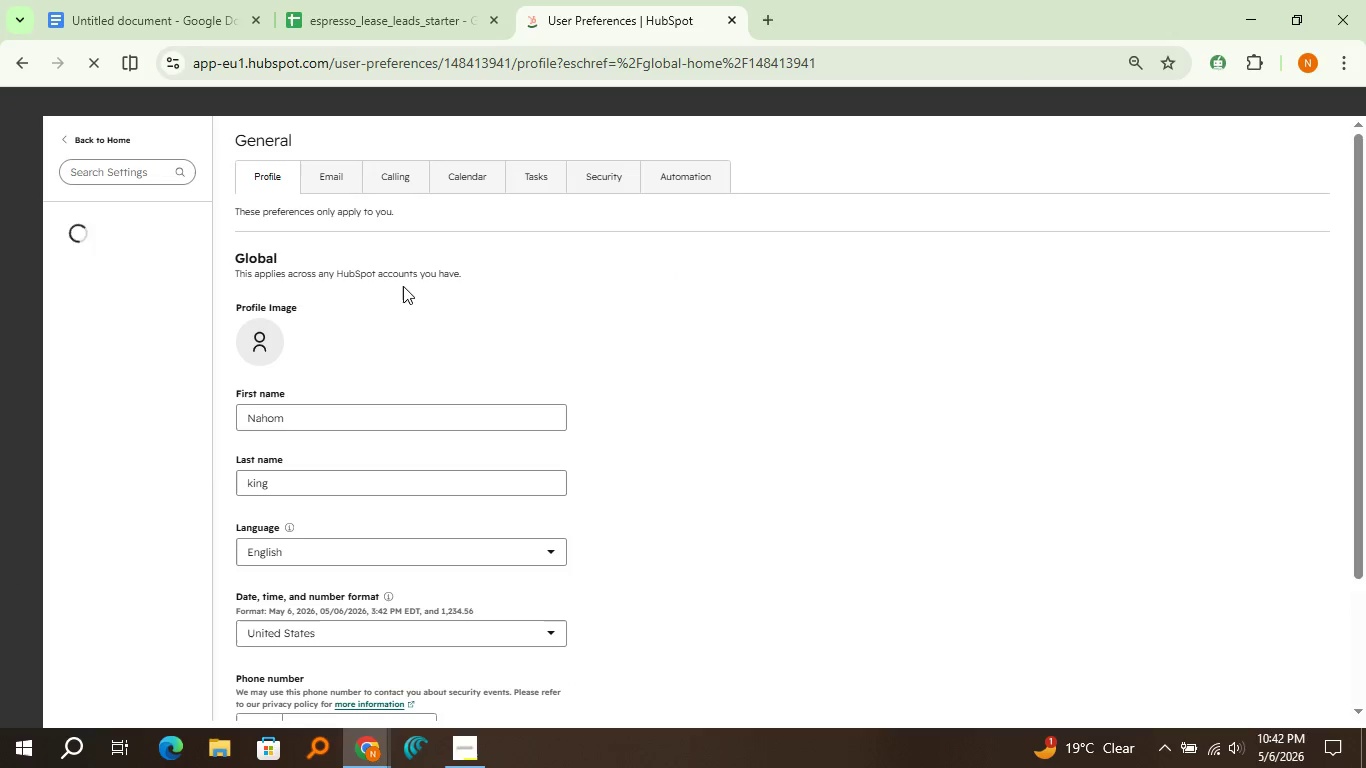 
scroll: coordinate [146, 450], scroll_direction: down, amount: 3.0
 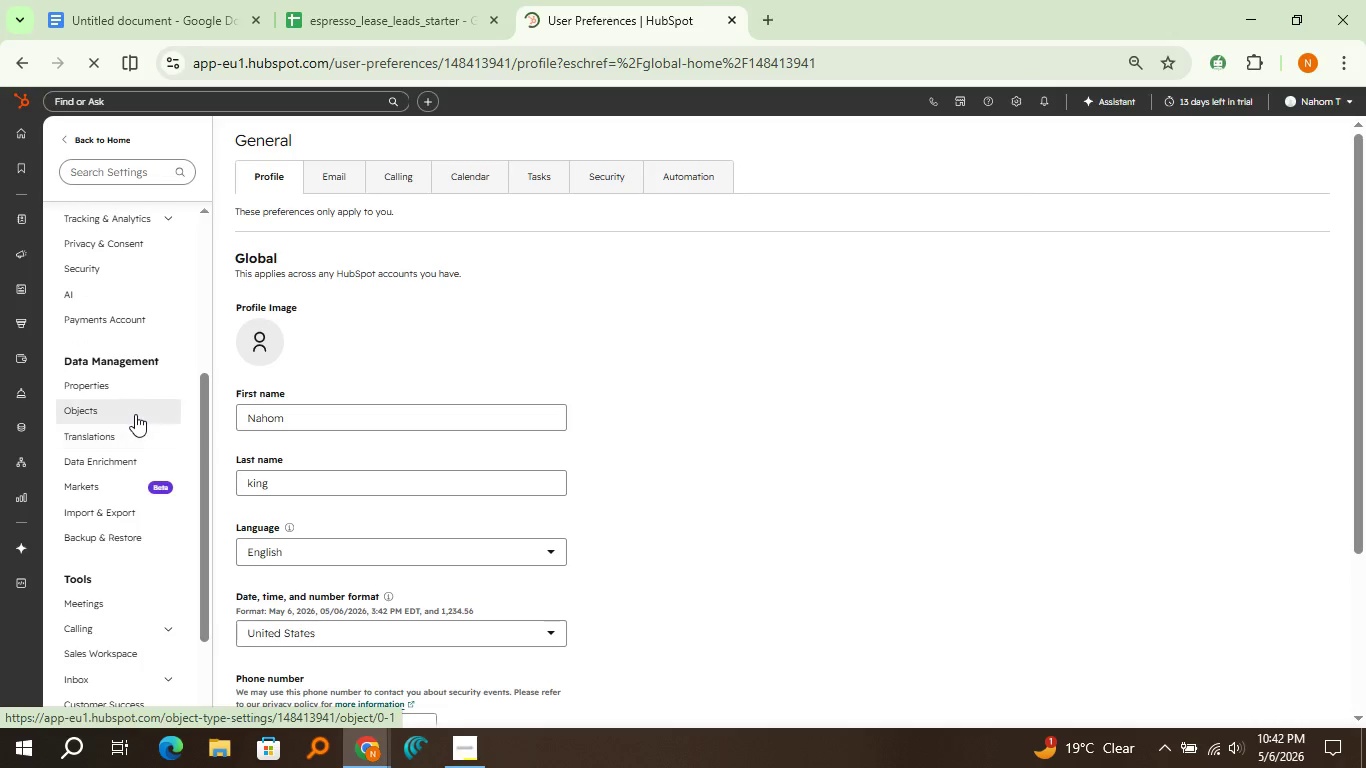 
left_click([135, 414])
 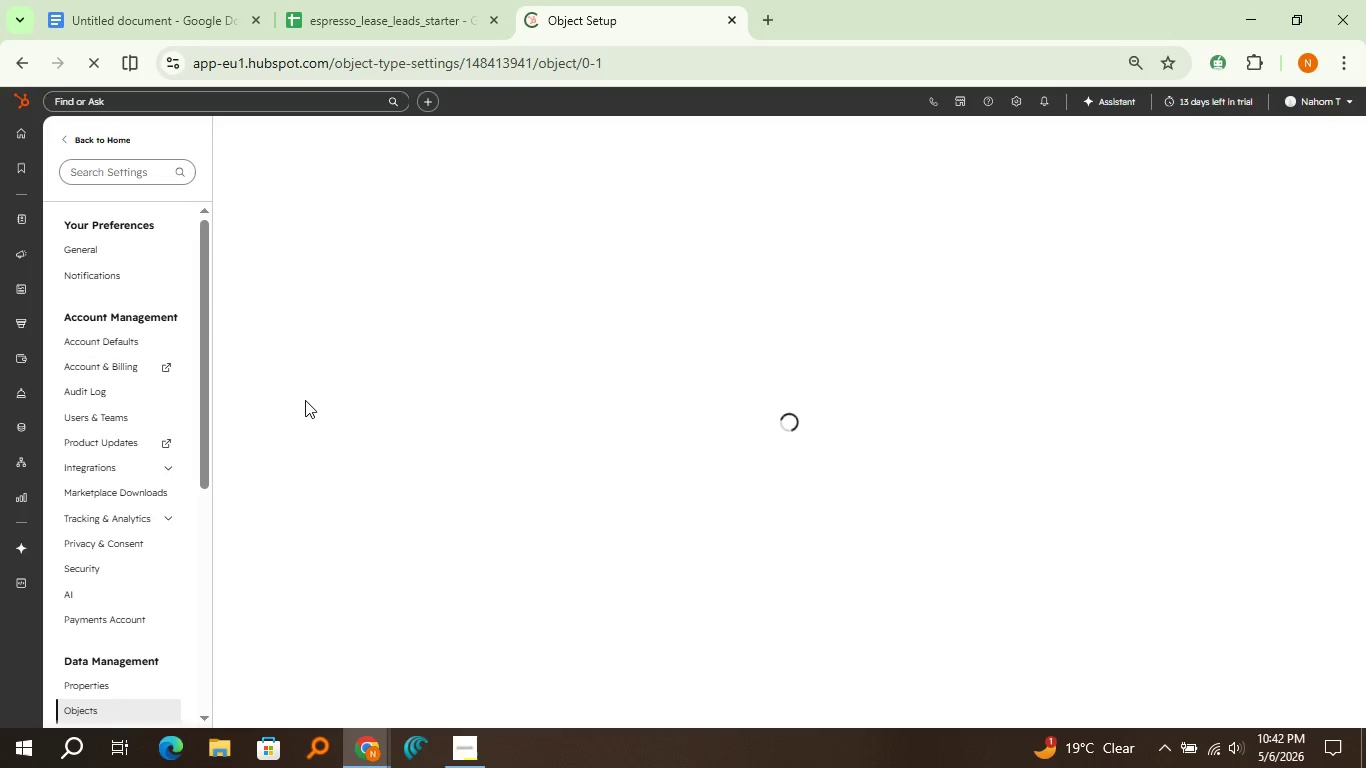 
wait(12.58)
 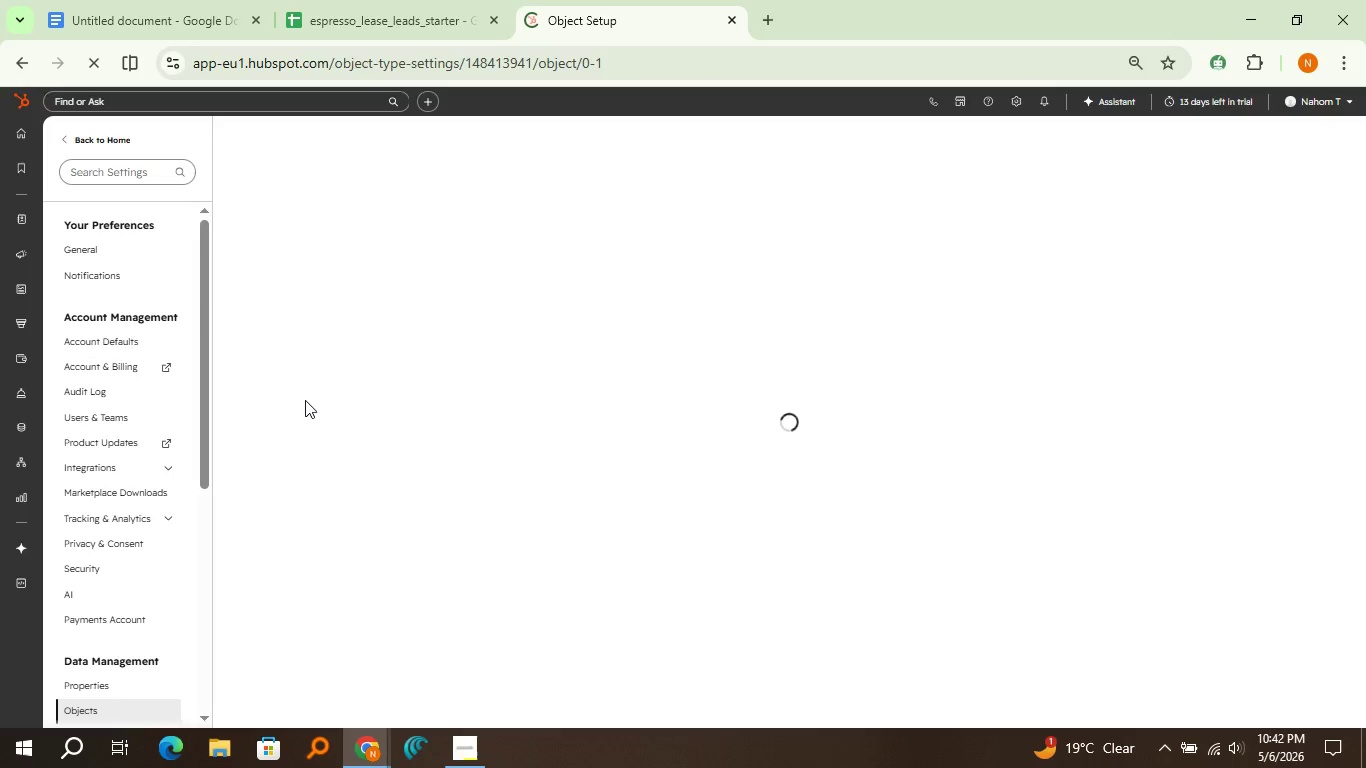 
left_click([444, 199])
 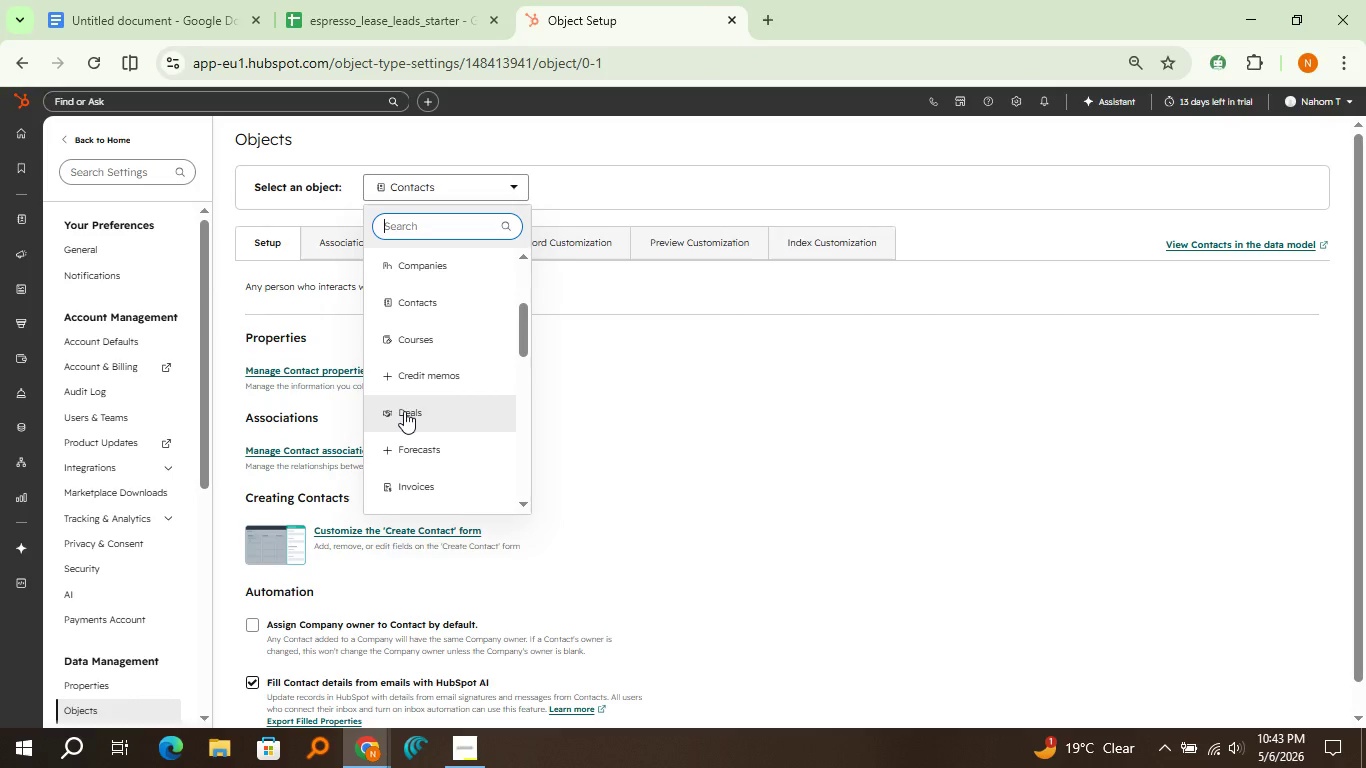 
left_click([404, 411])
 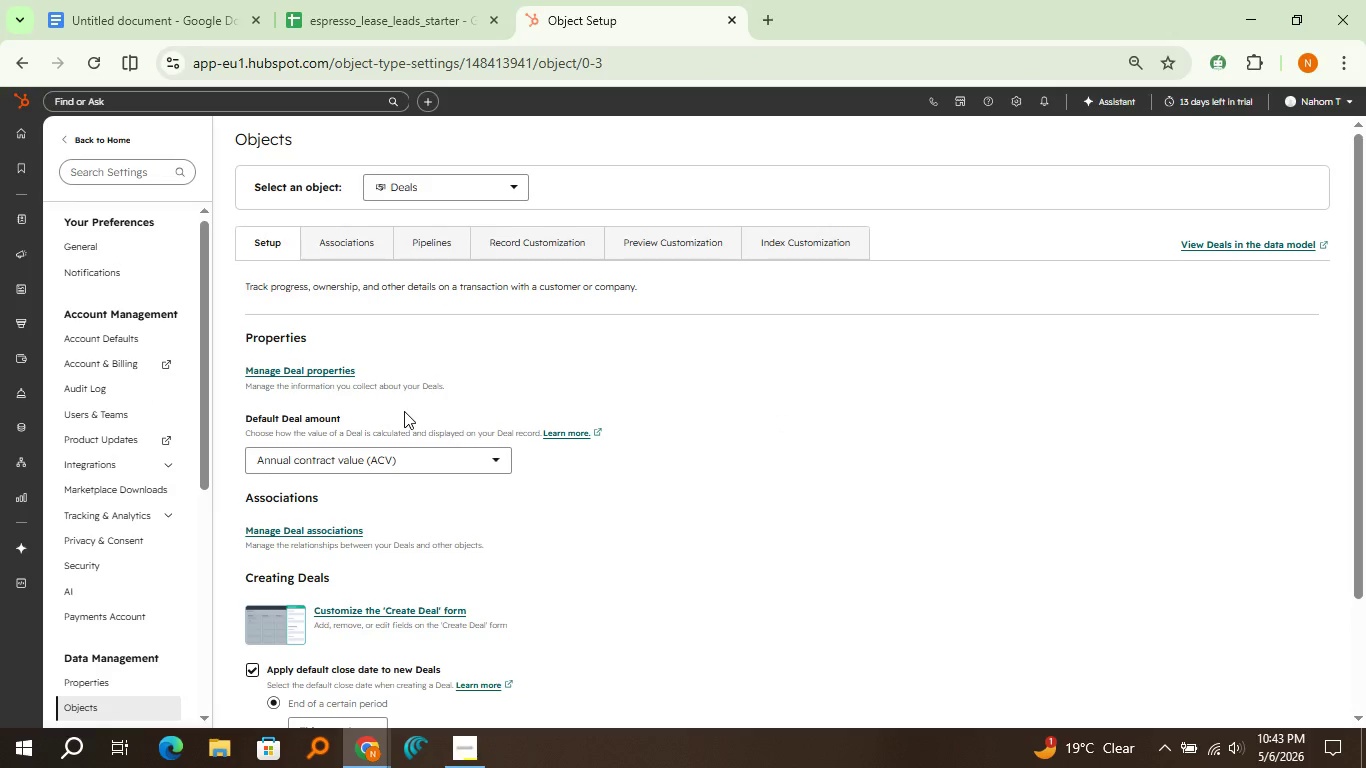 
wait(6.59)
 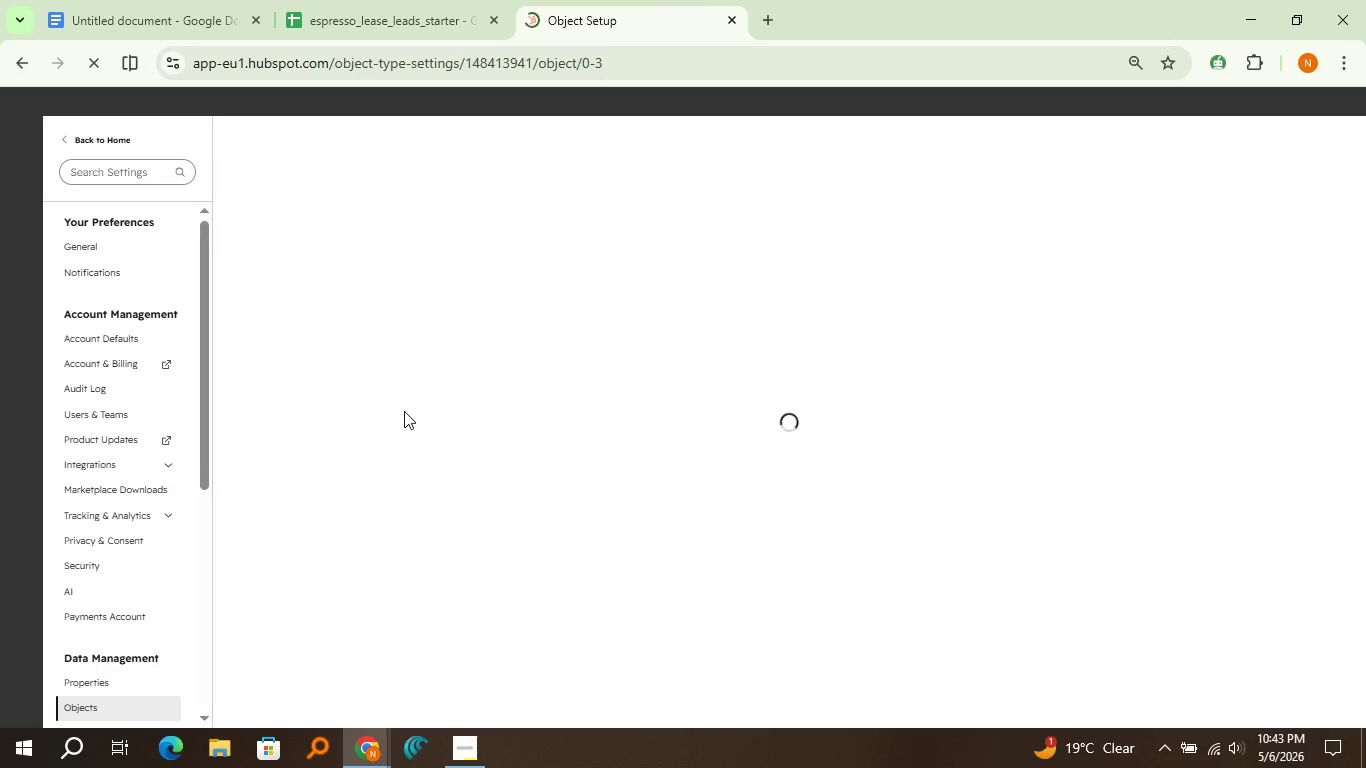 
left_click([426, 256])
 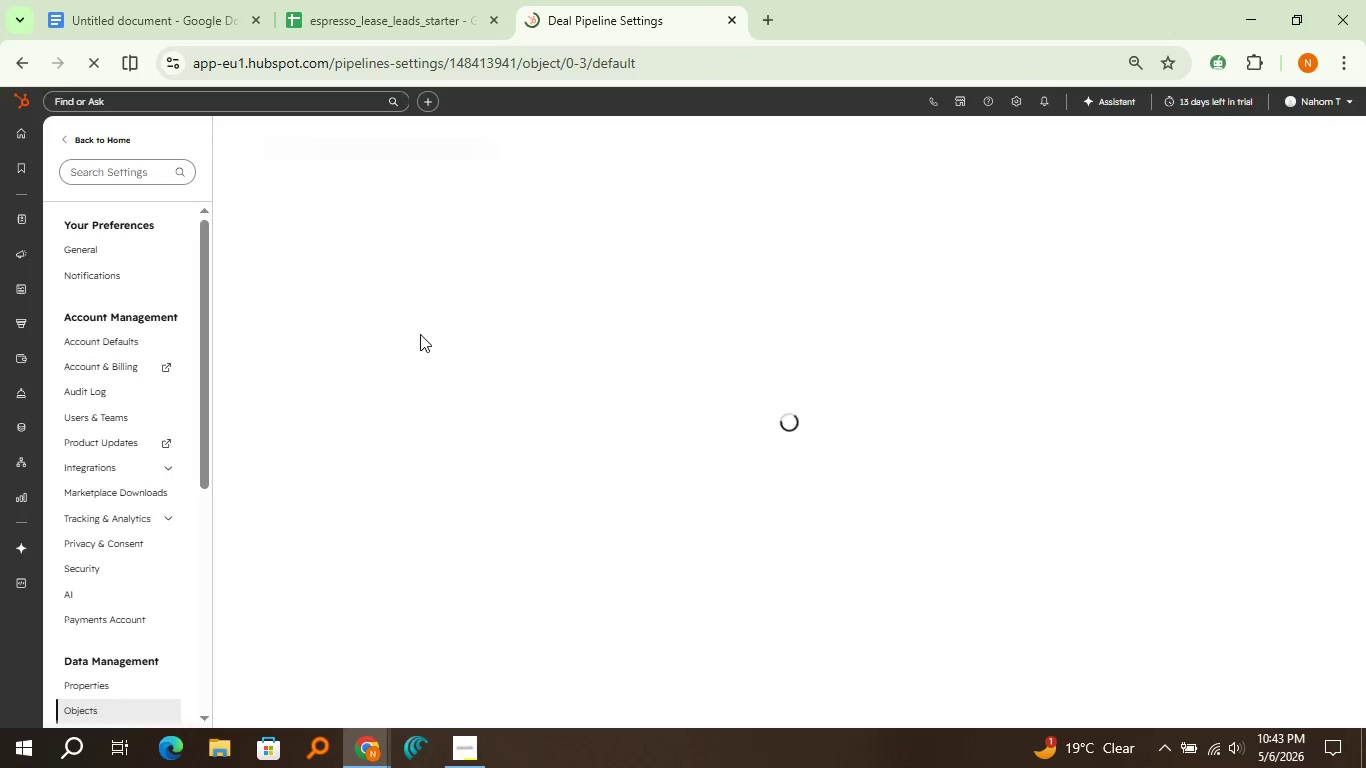 
wait(35.98)
 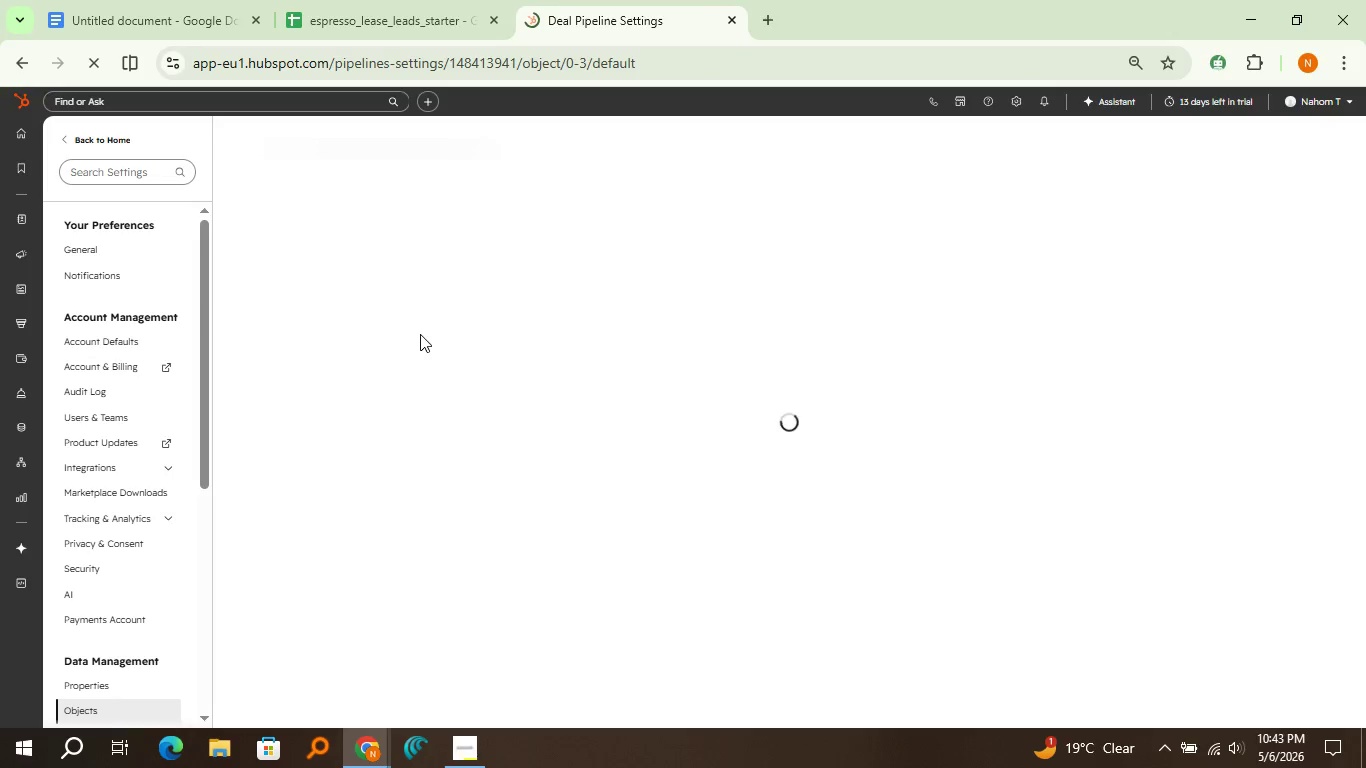 
left_click([1209, 440])
 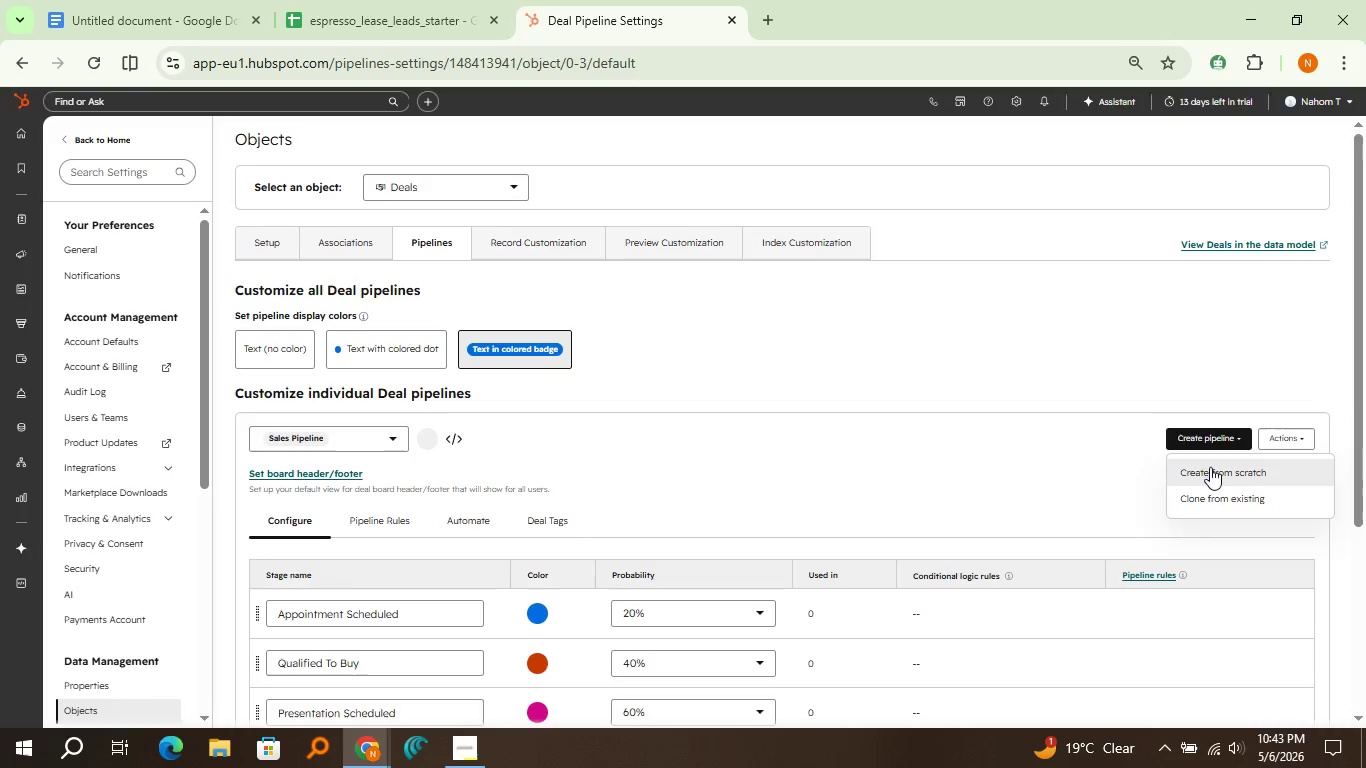 
left_click([1210, 467])
 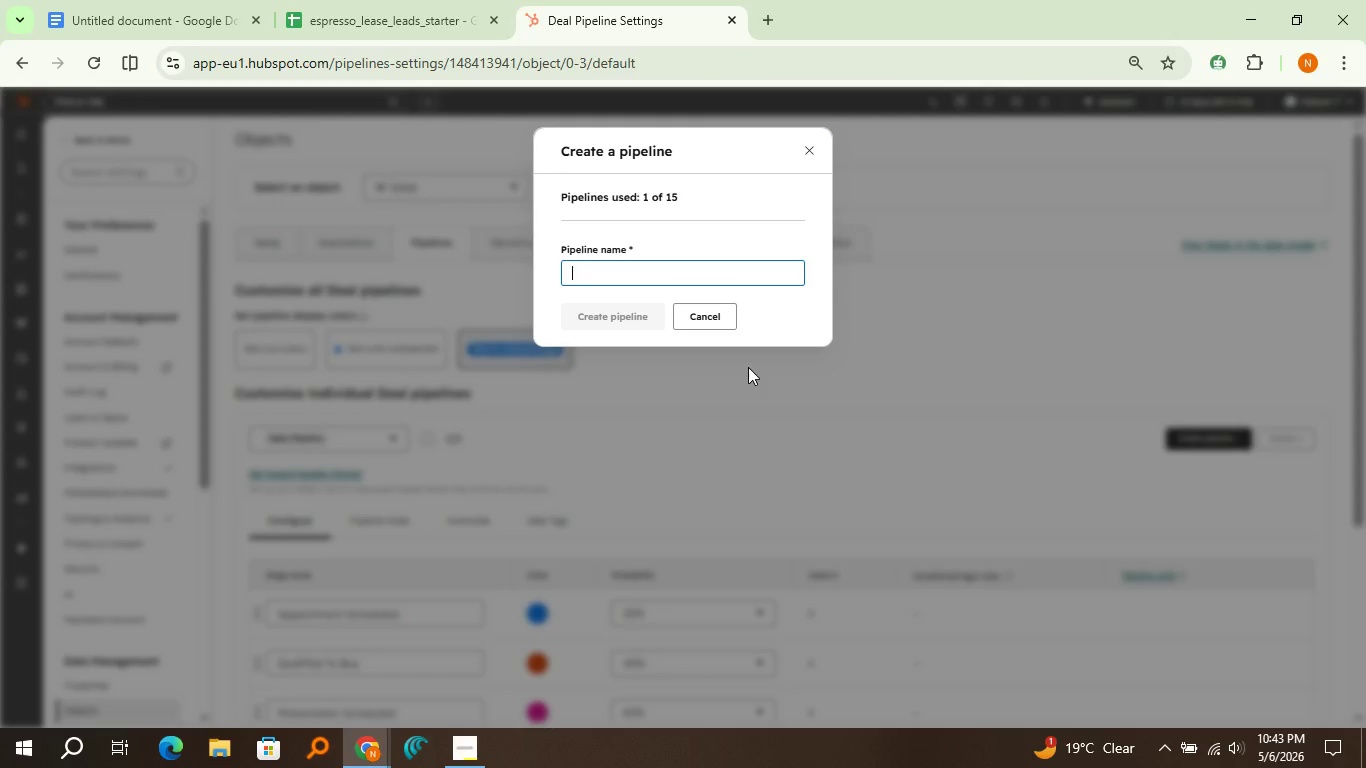 
type(Espresso equipment)
 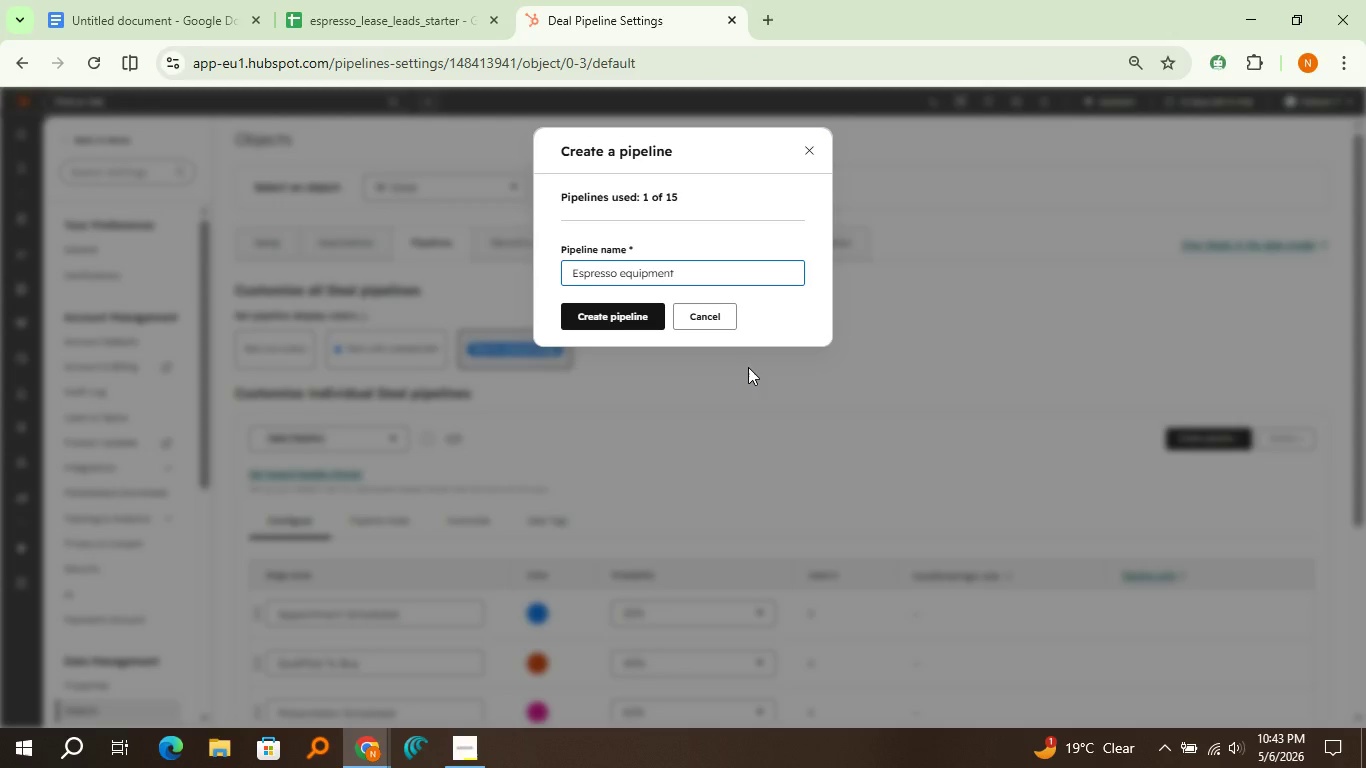 
hold_key(key=ArrowLeft, duration=0.53)
 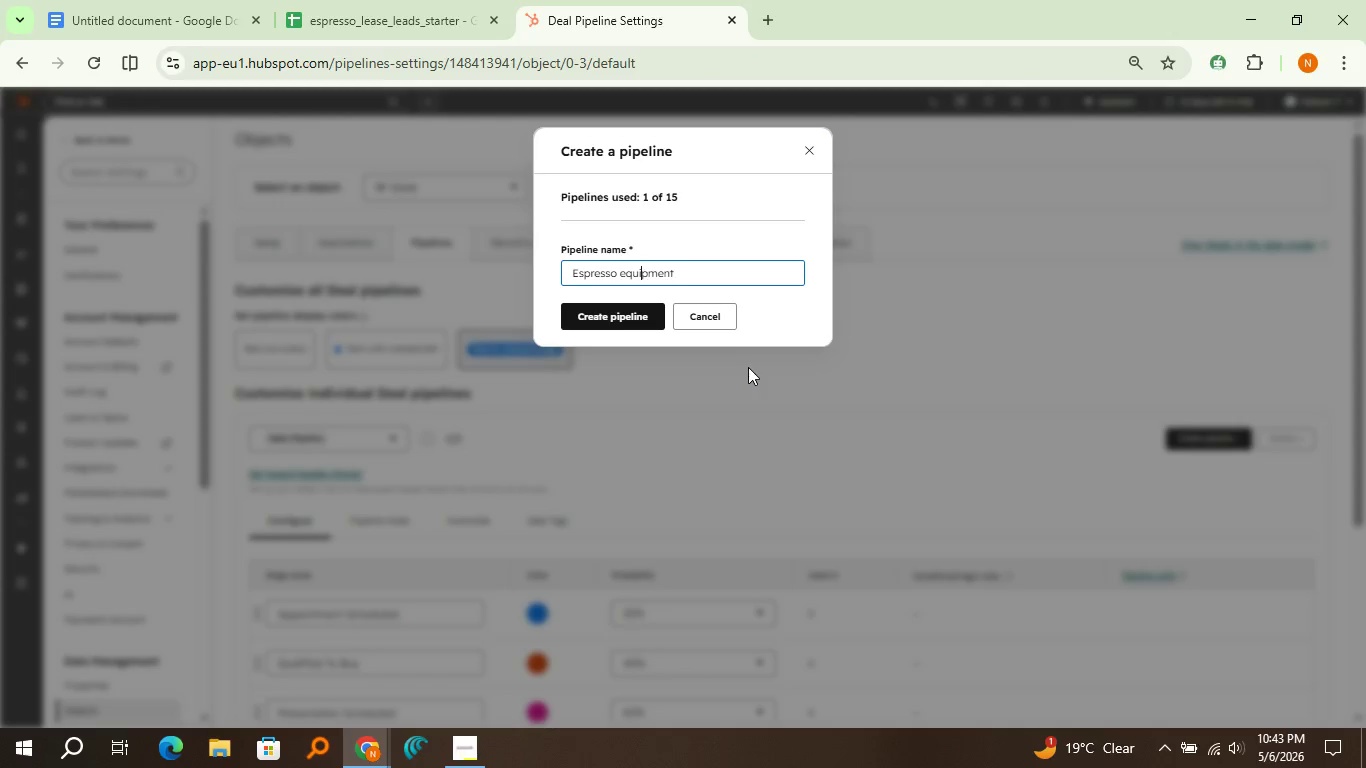 
key(ArrowLeft)
 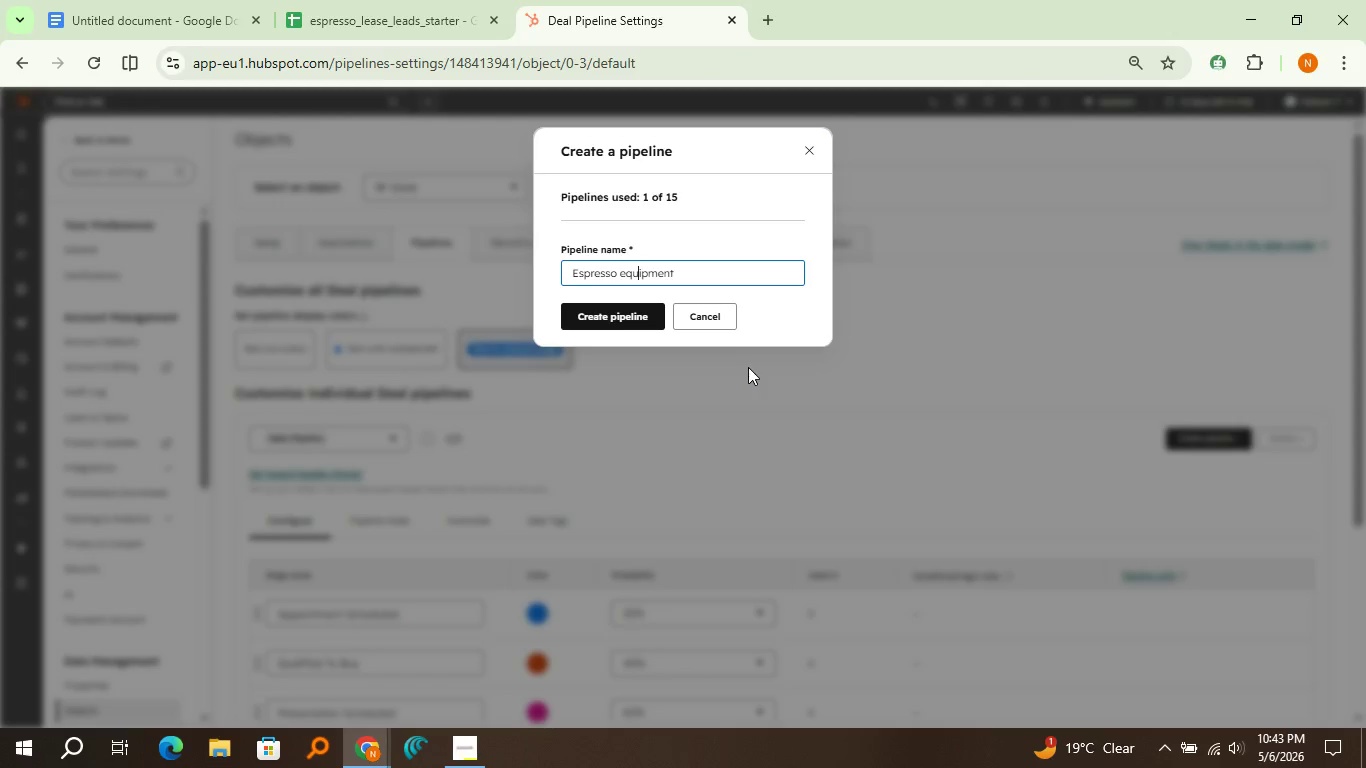 
key(ArrowLeft)
 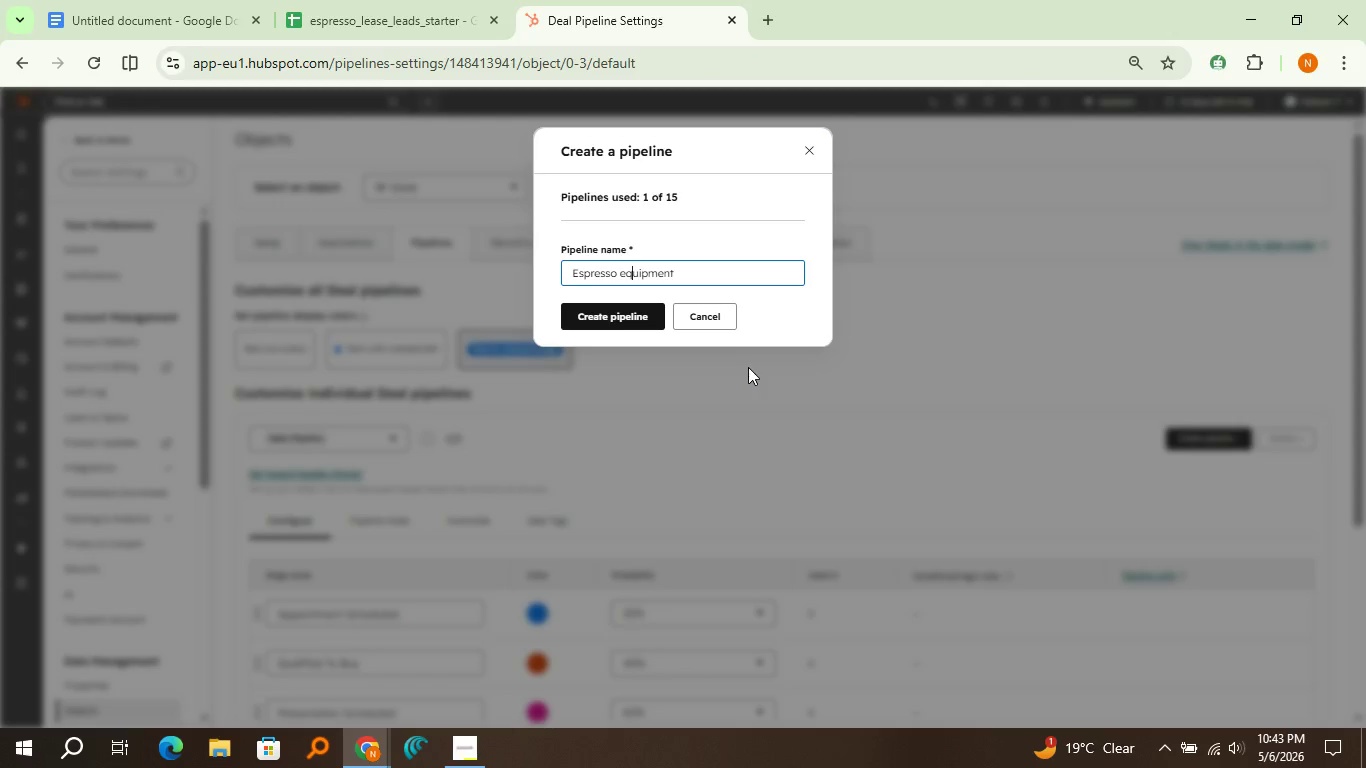 
key(ArrowLeft)
 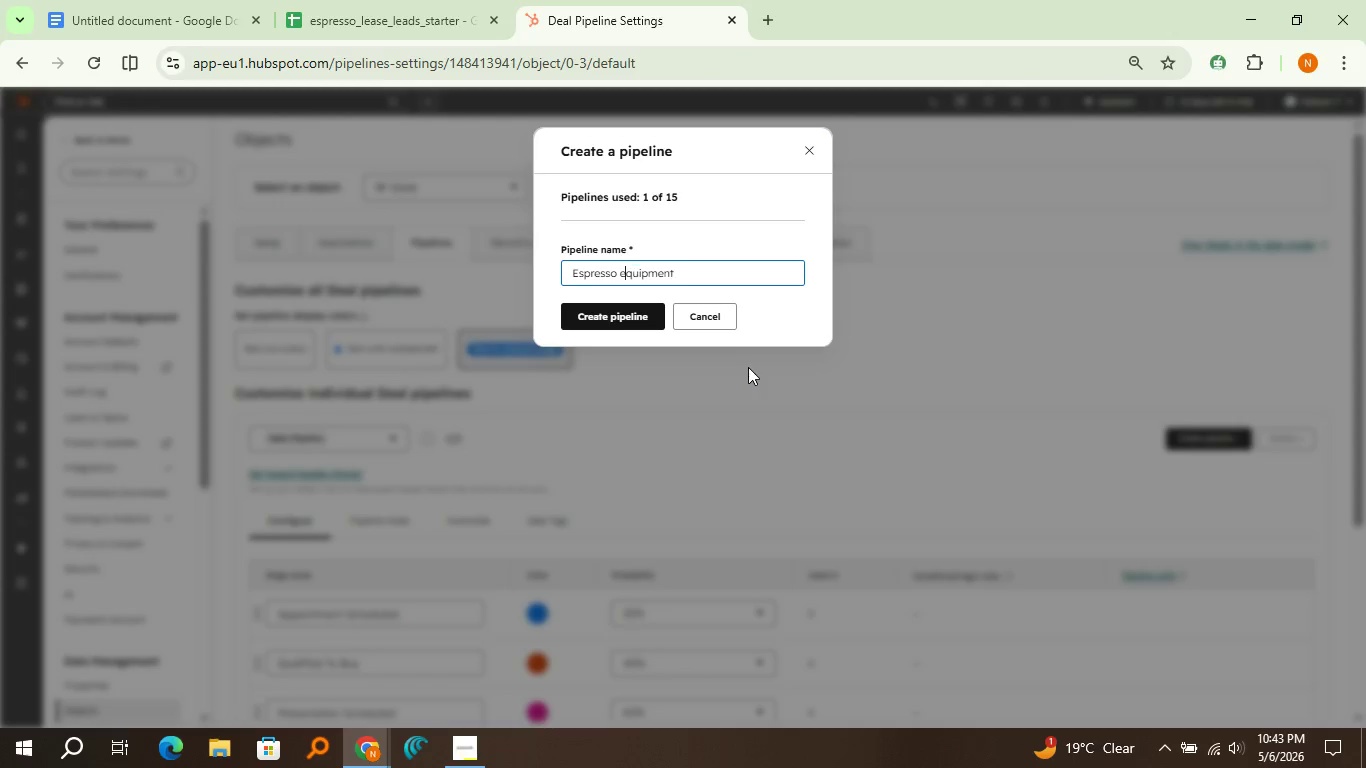 
key(ArrowLeft)
 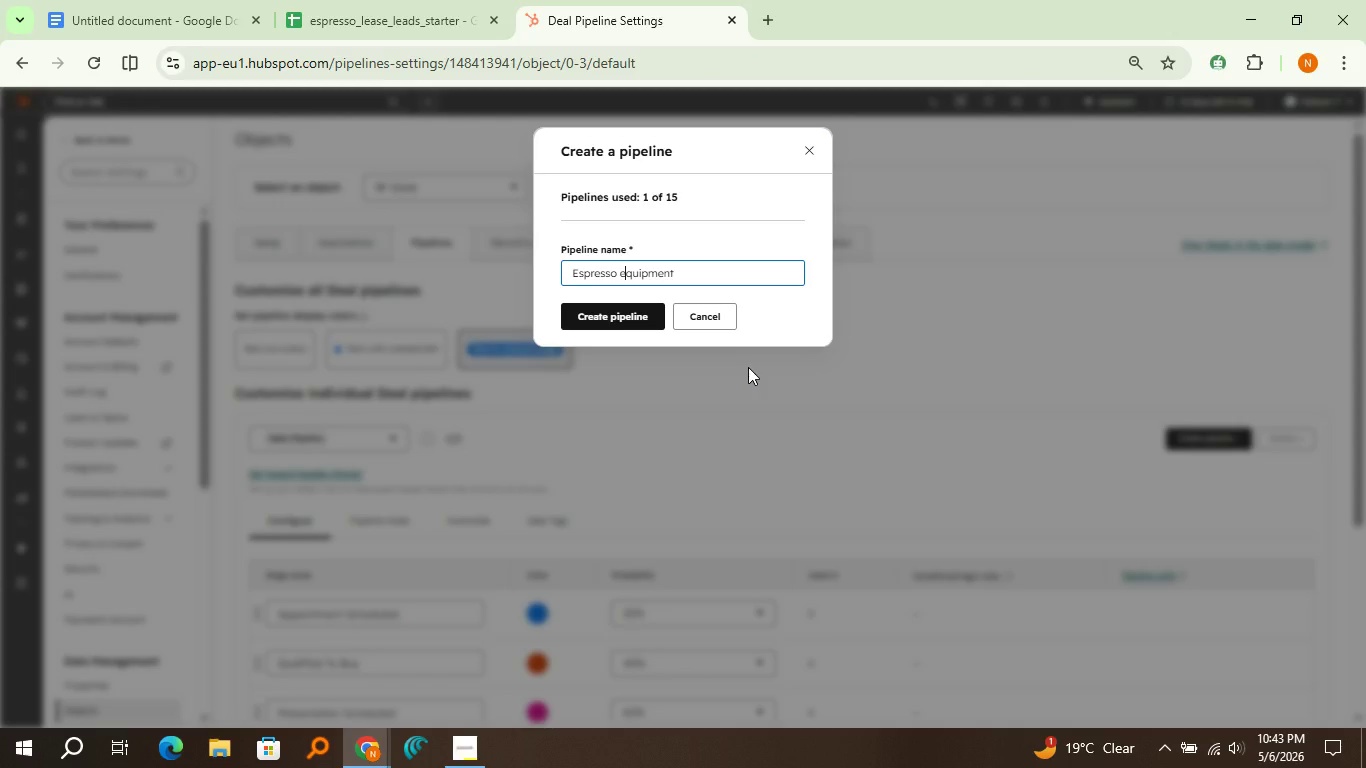 
key(ArrowLeft)
 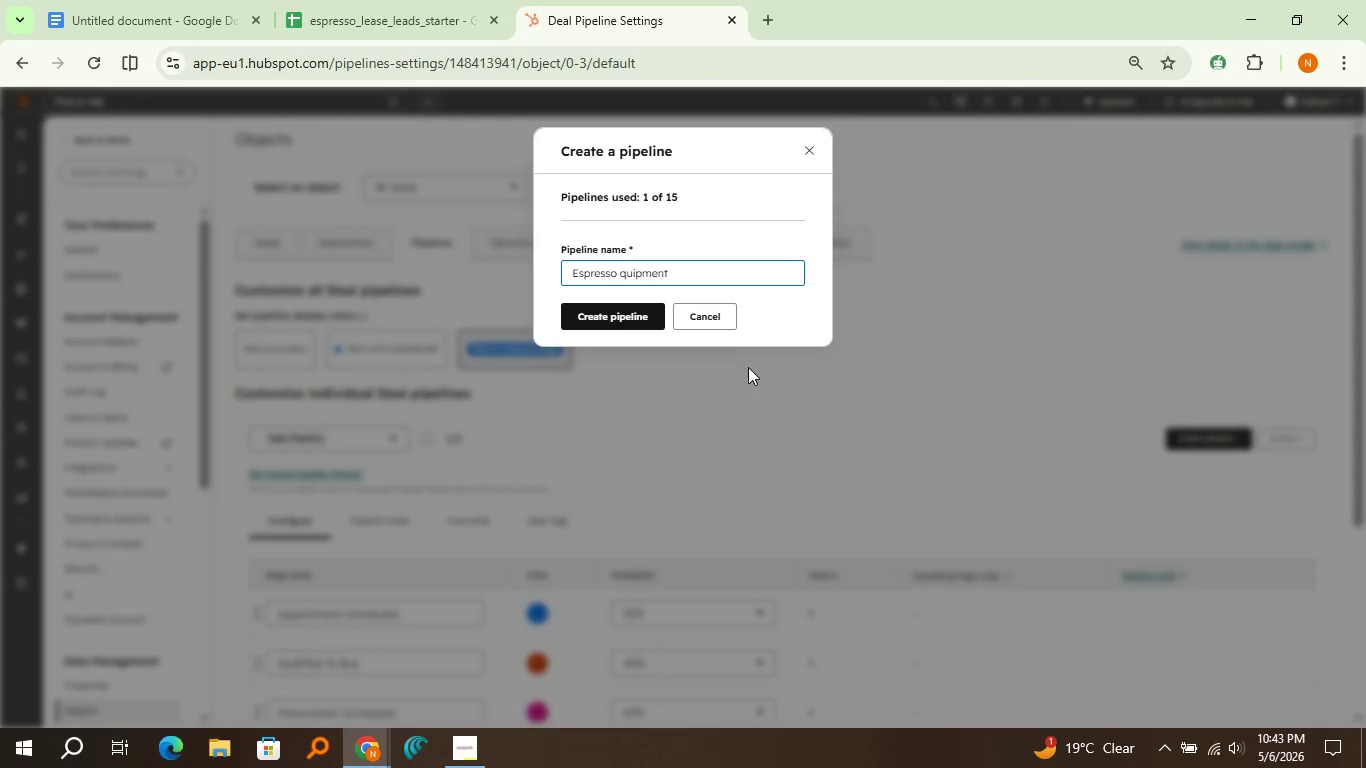 
key(Backspace)
type(E Lease )
 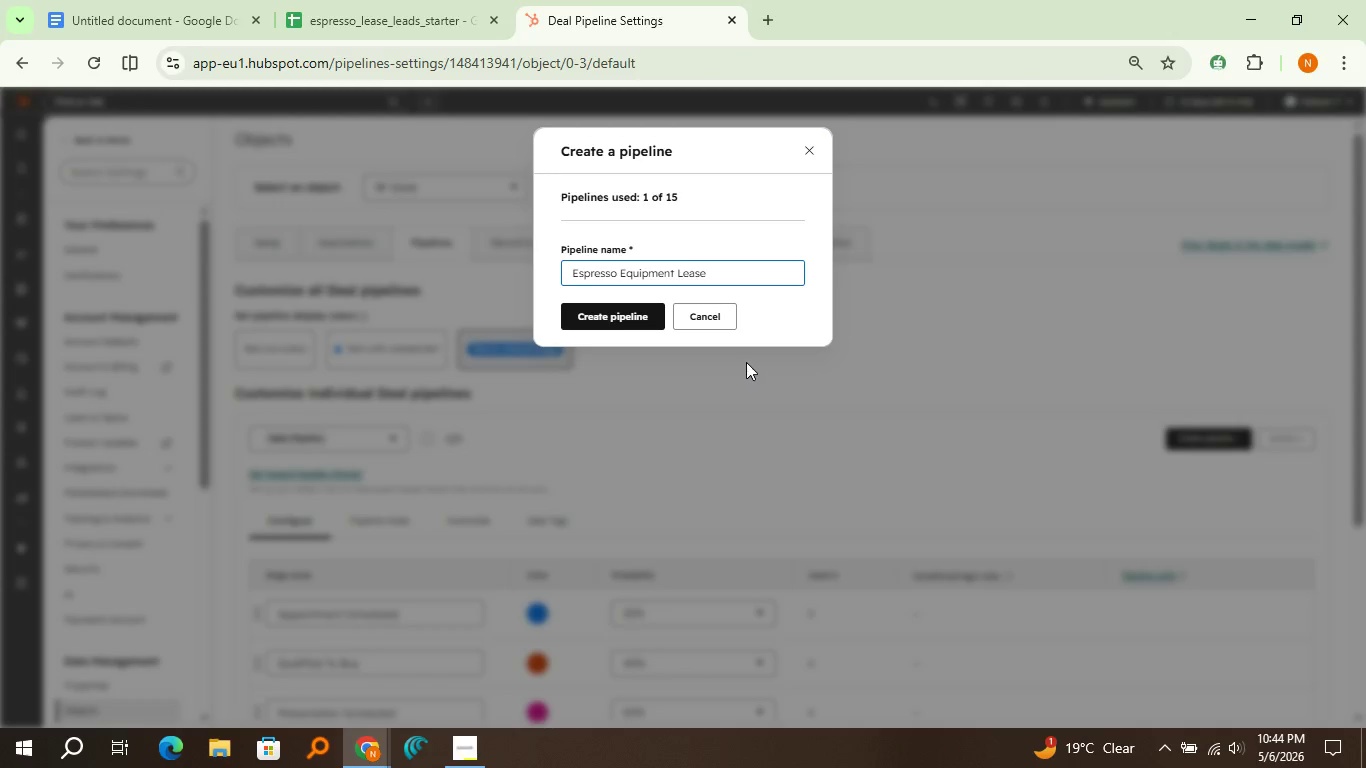 
 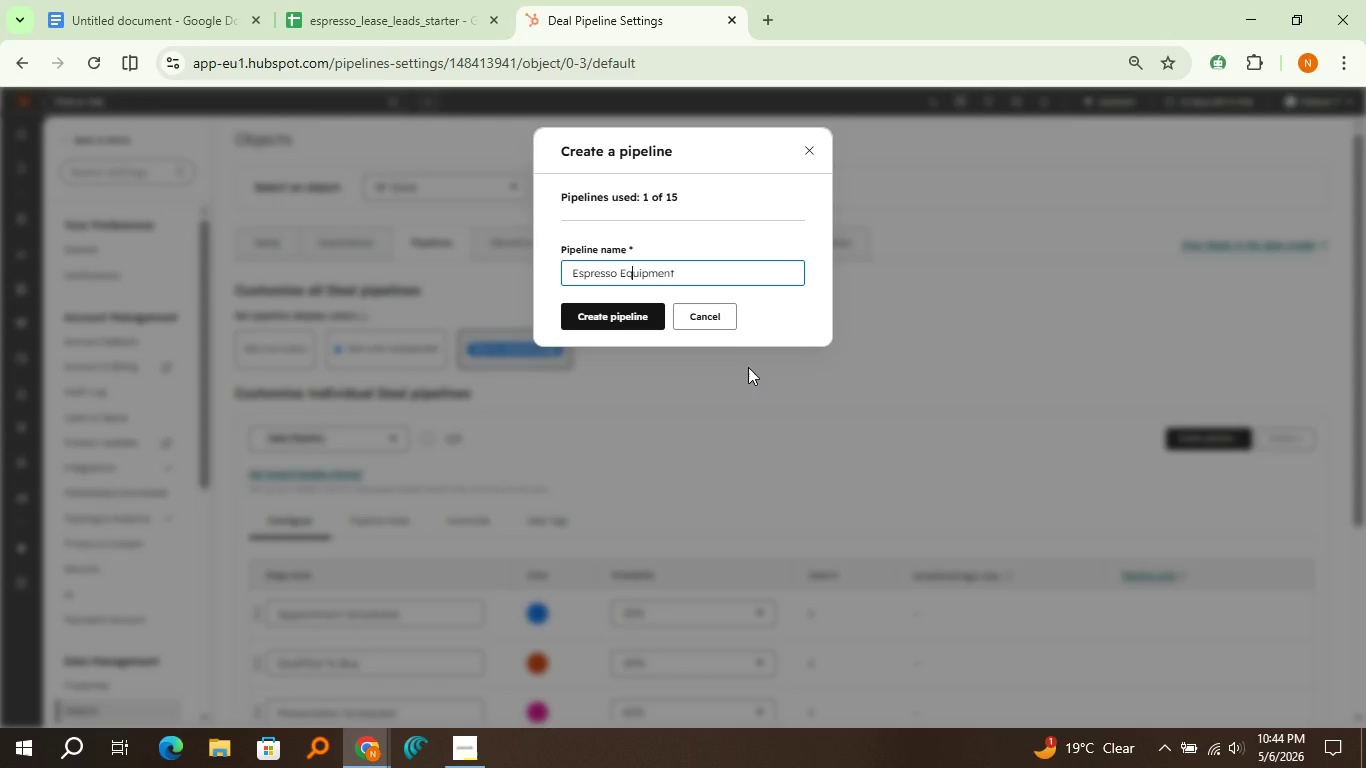 
hold_key(key=ArrowRight, duration=0.7)
 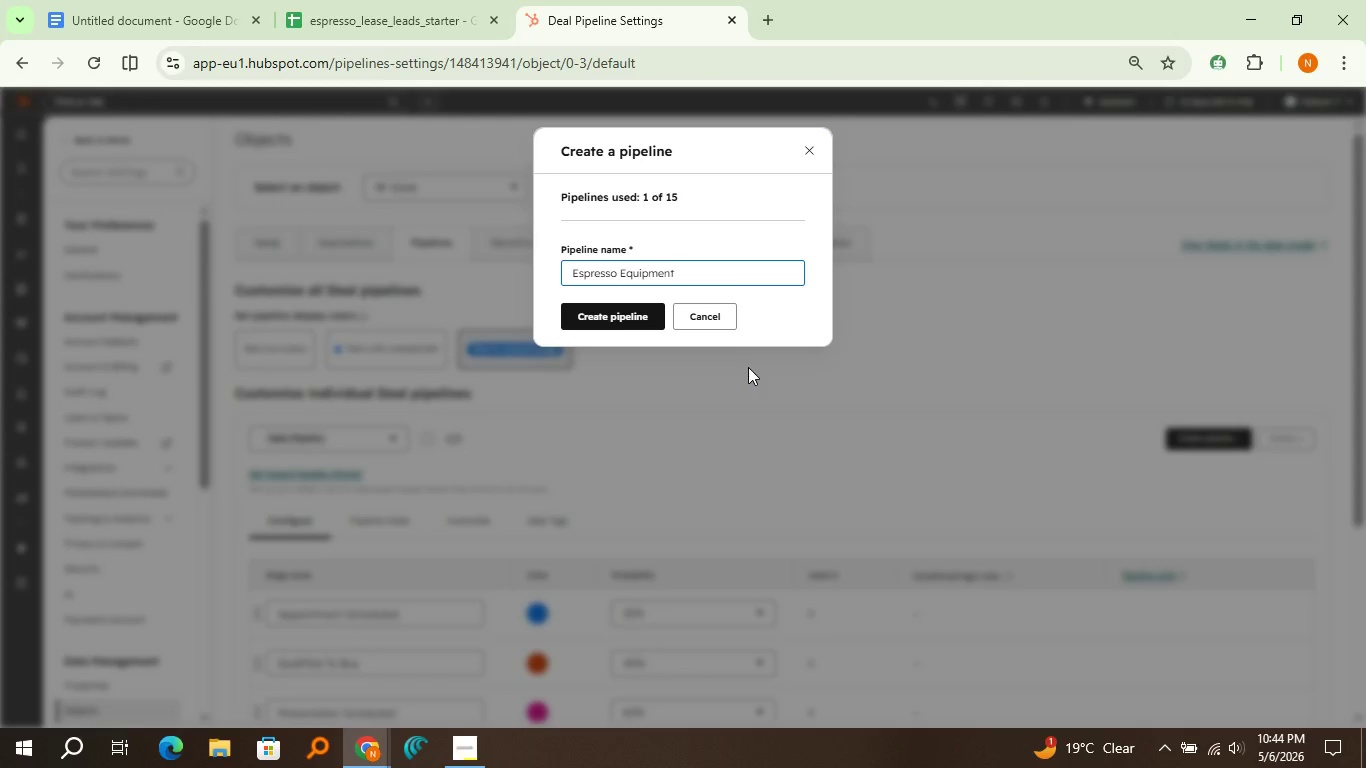 
left_click([645, 318])
 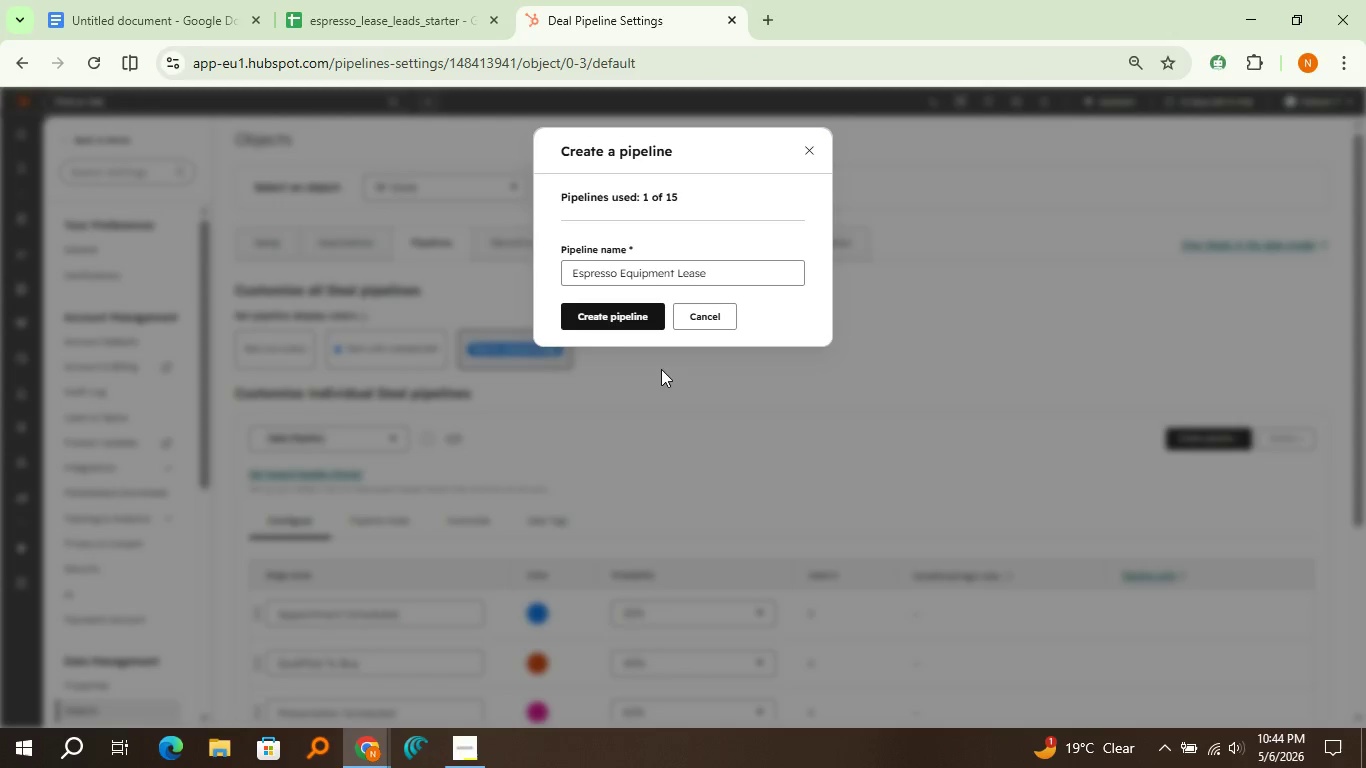 
left_click([620, 313])
 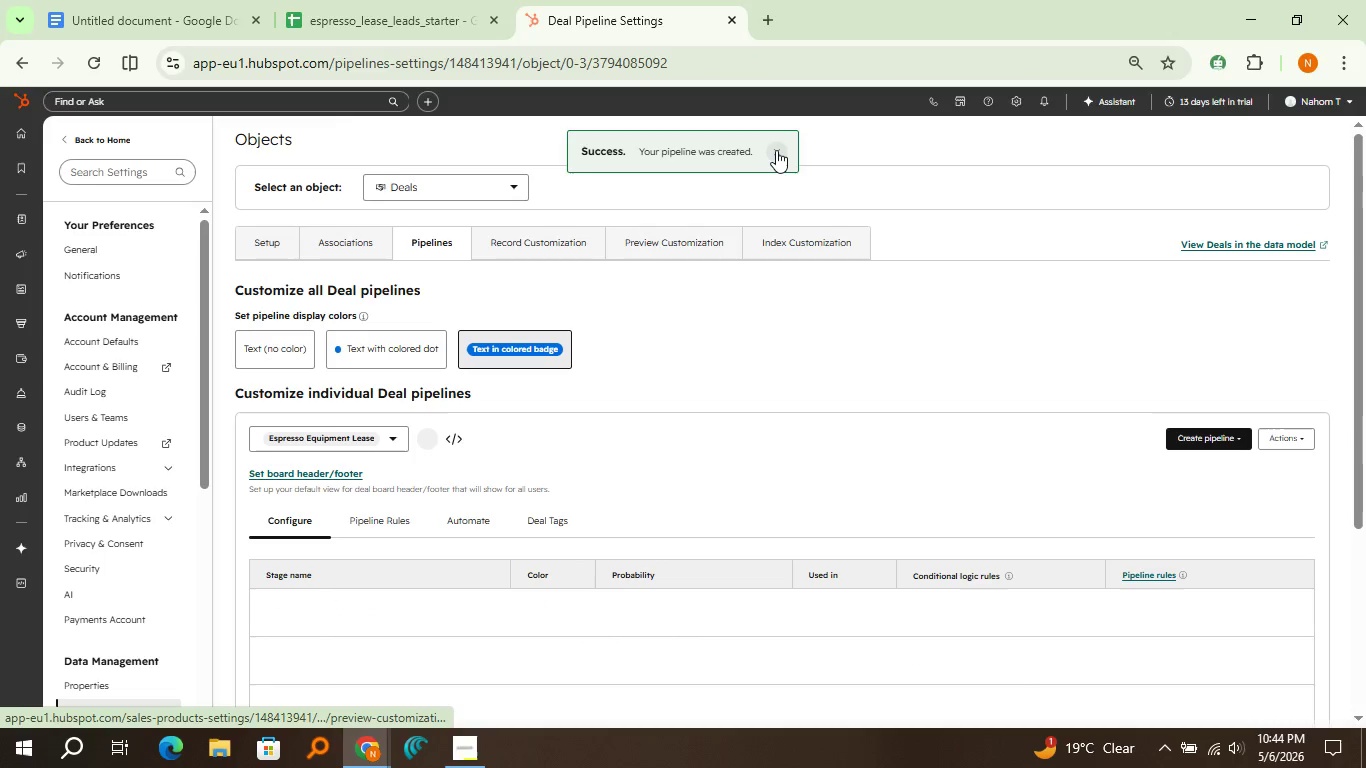 
left_click([776, 150])
 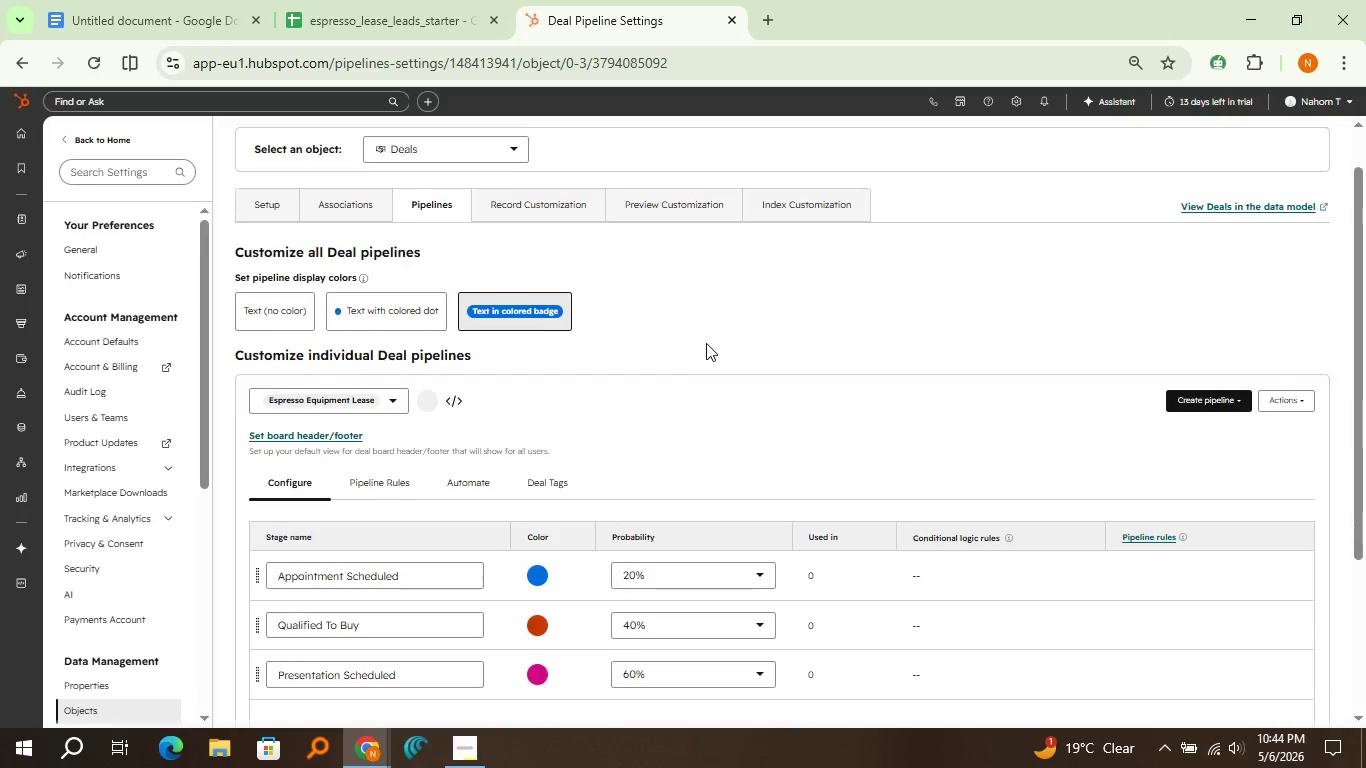 
scroll: coordinate [706, 343], scroll_direction: down, amount: 1.0
 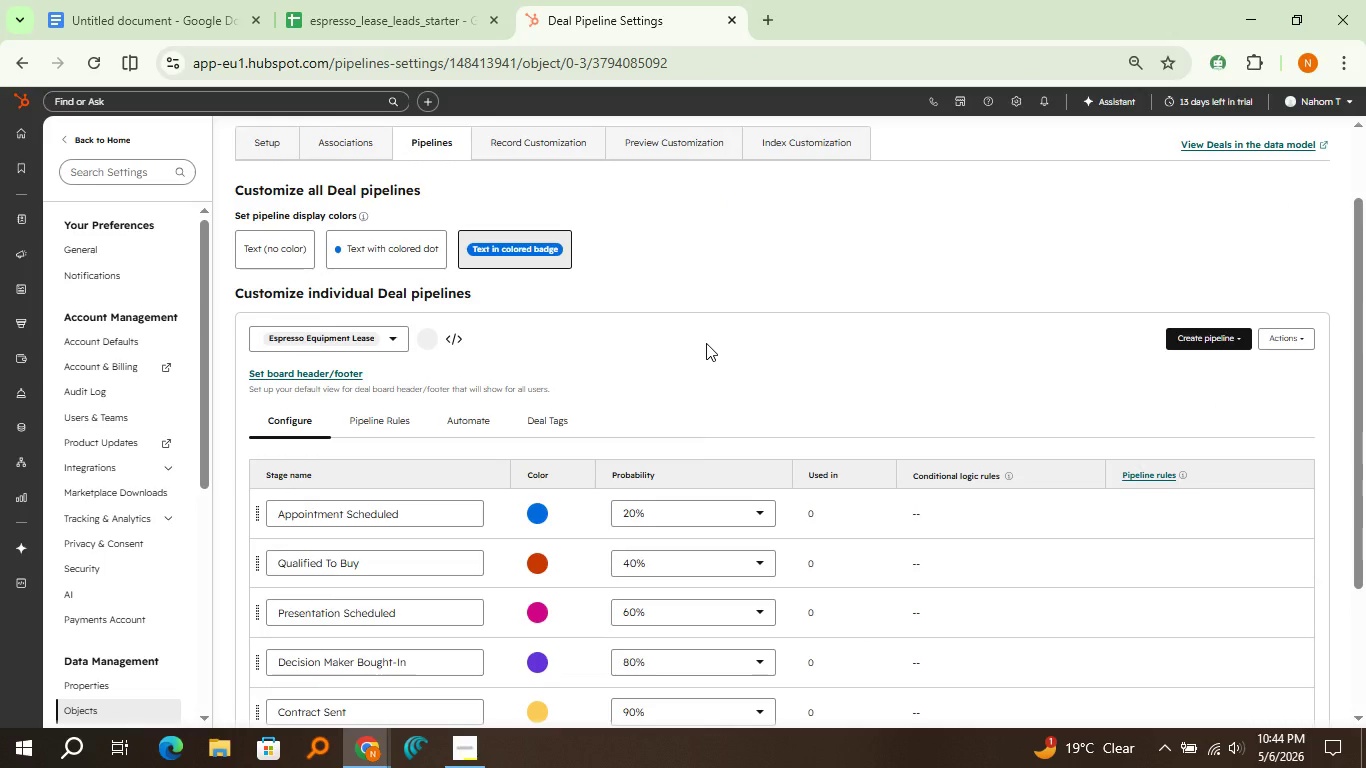 
wait(7.75)
 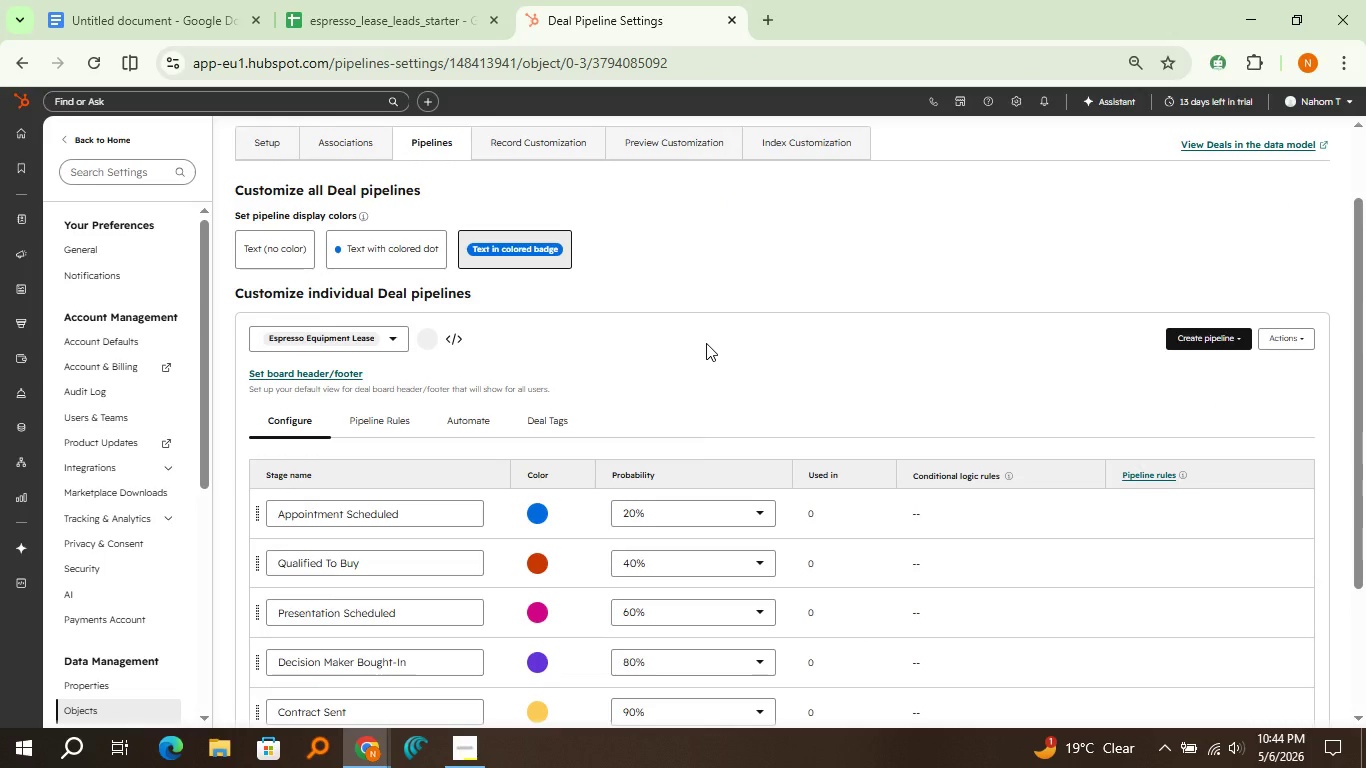 
double_click([370, 519])
 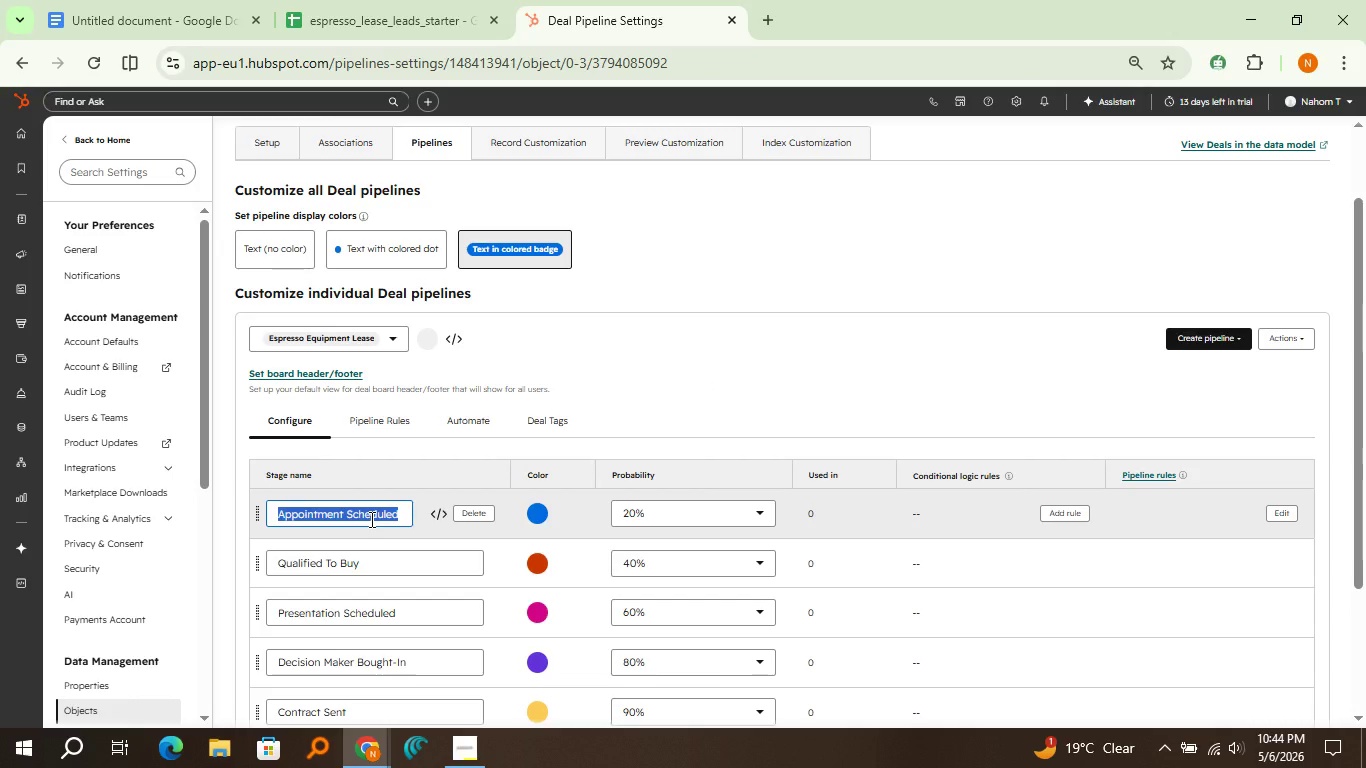 
triple_click([370, 519])
 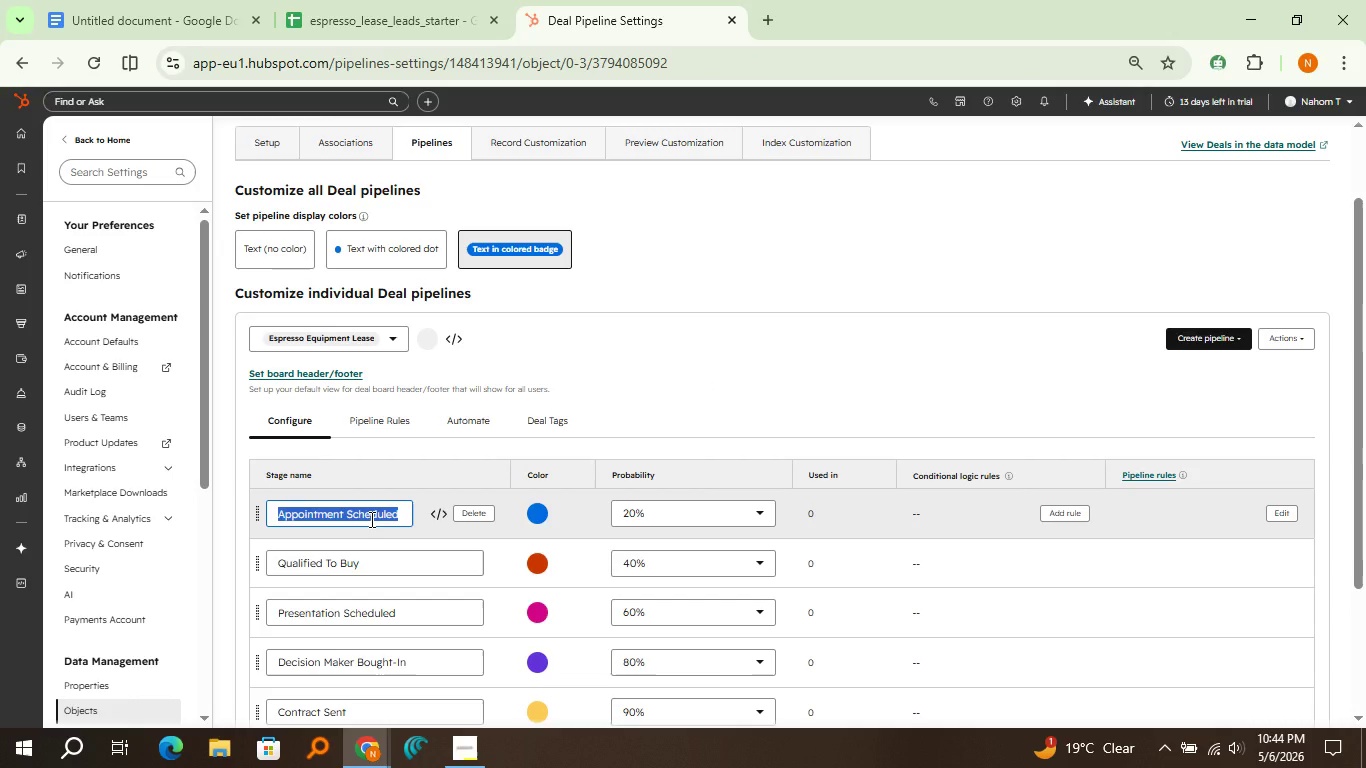 
type(Inquiry Received )
 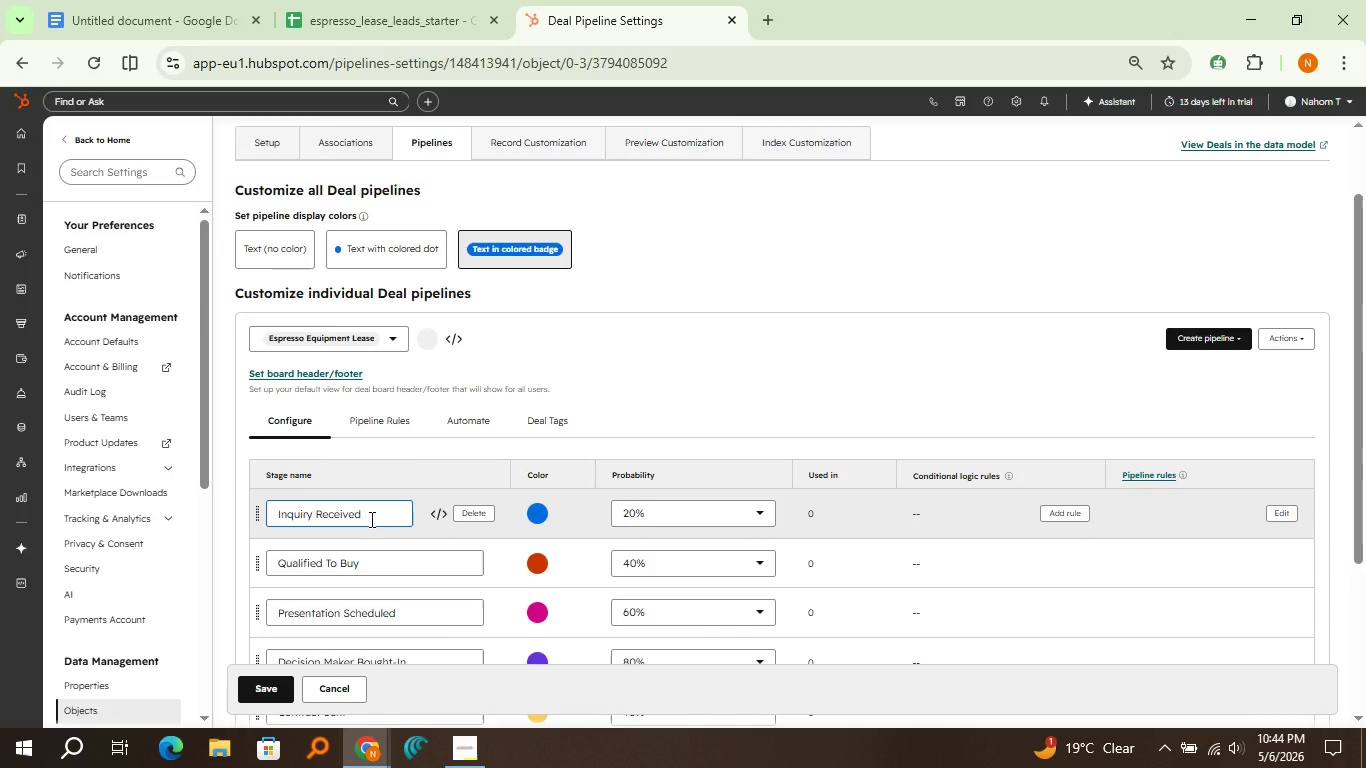 
left_click([641, 515])
 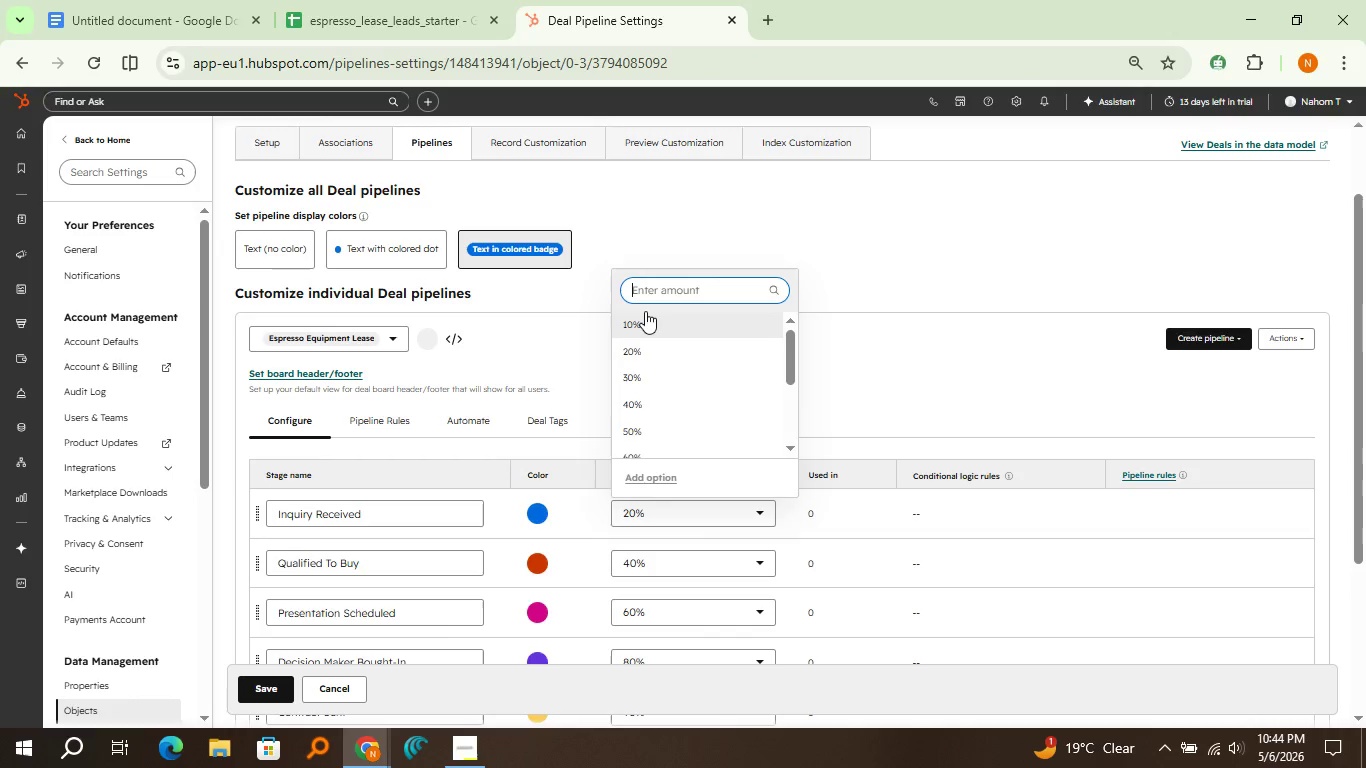 
left_click([645, 311])
 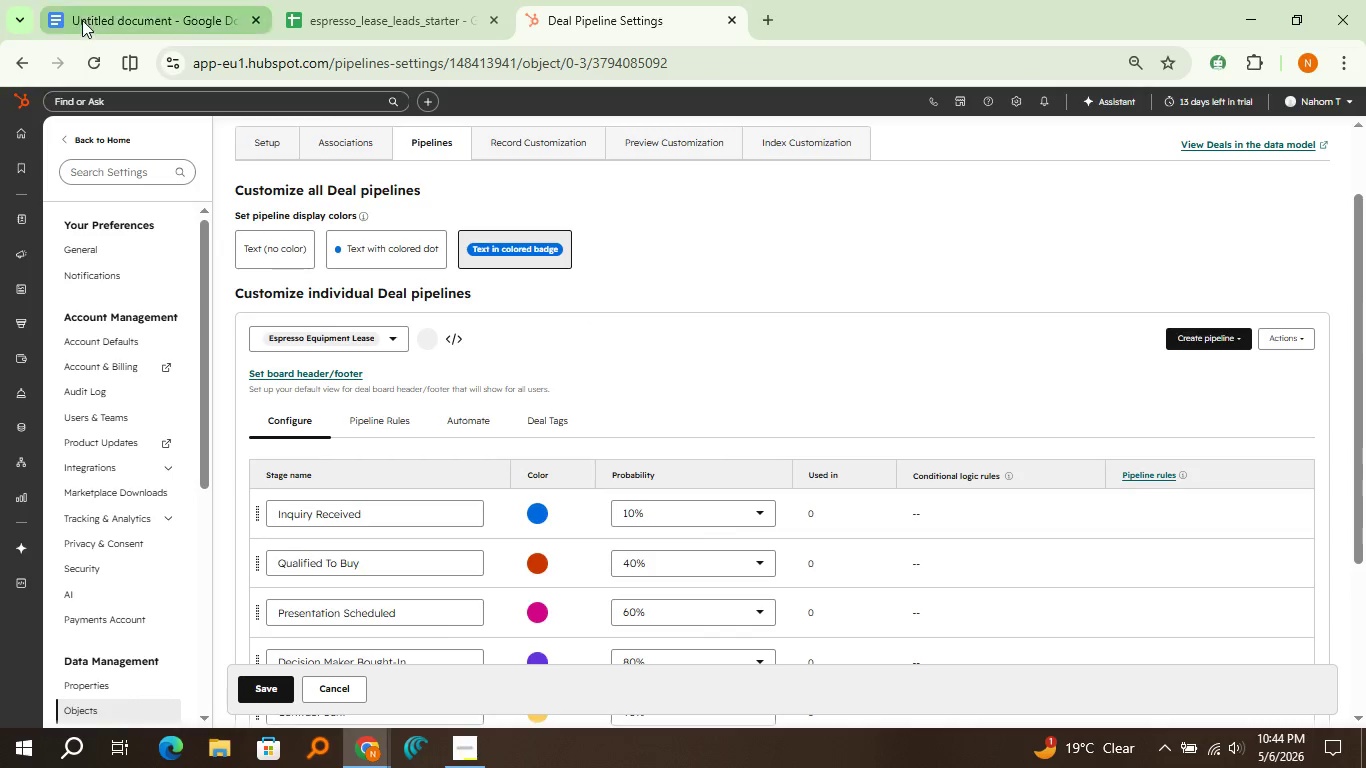 
left_click([82, 20])
 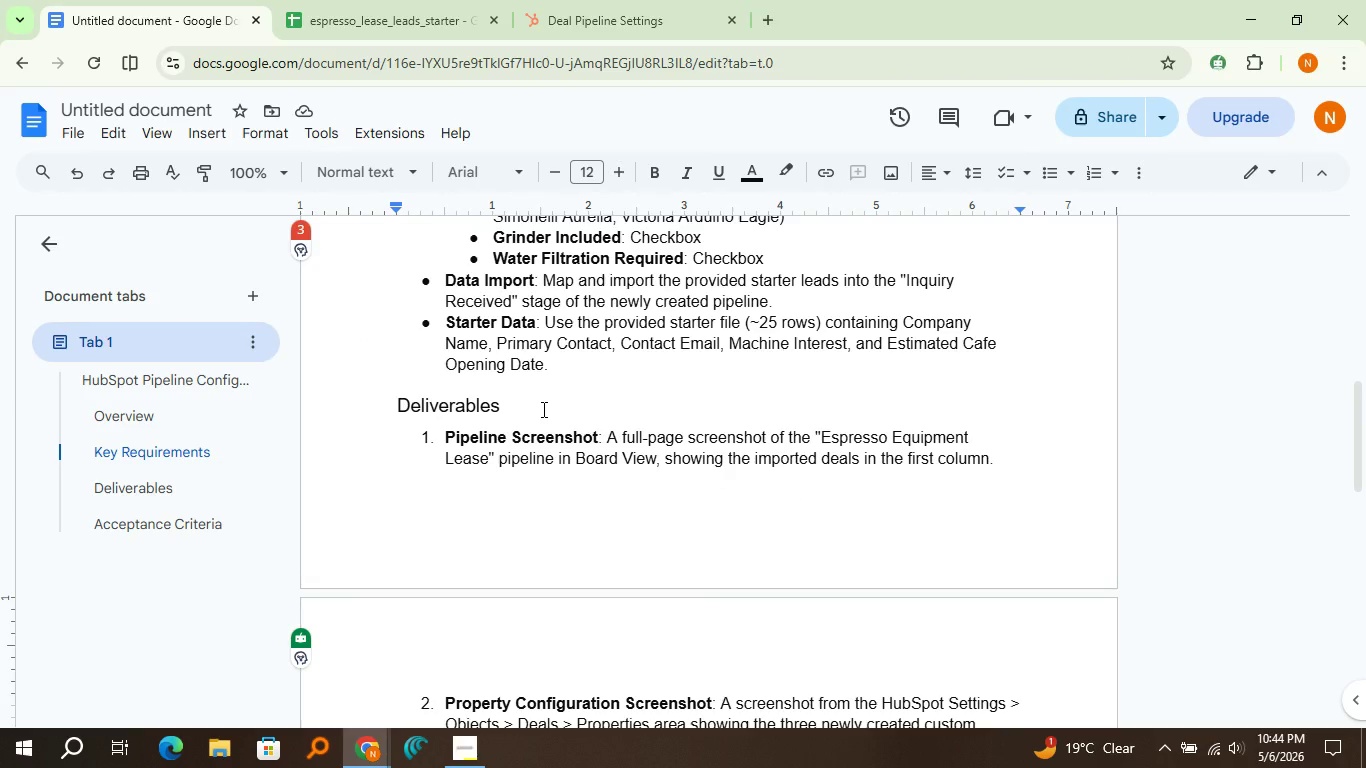 
scroll: coordinate [685, 501], scroll_direction: up, amount: 5.0
 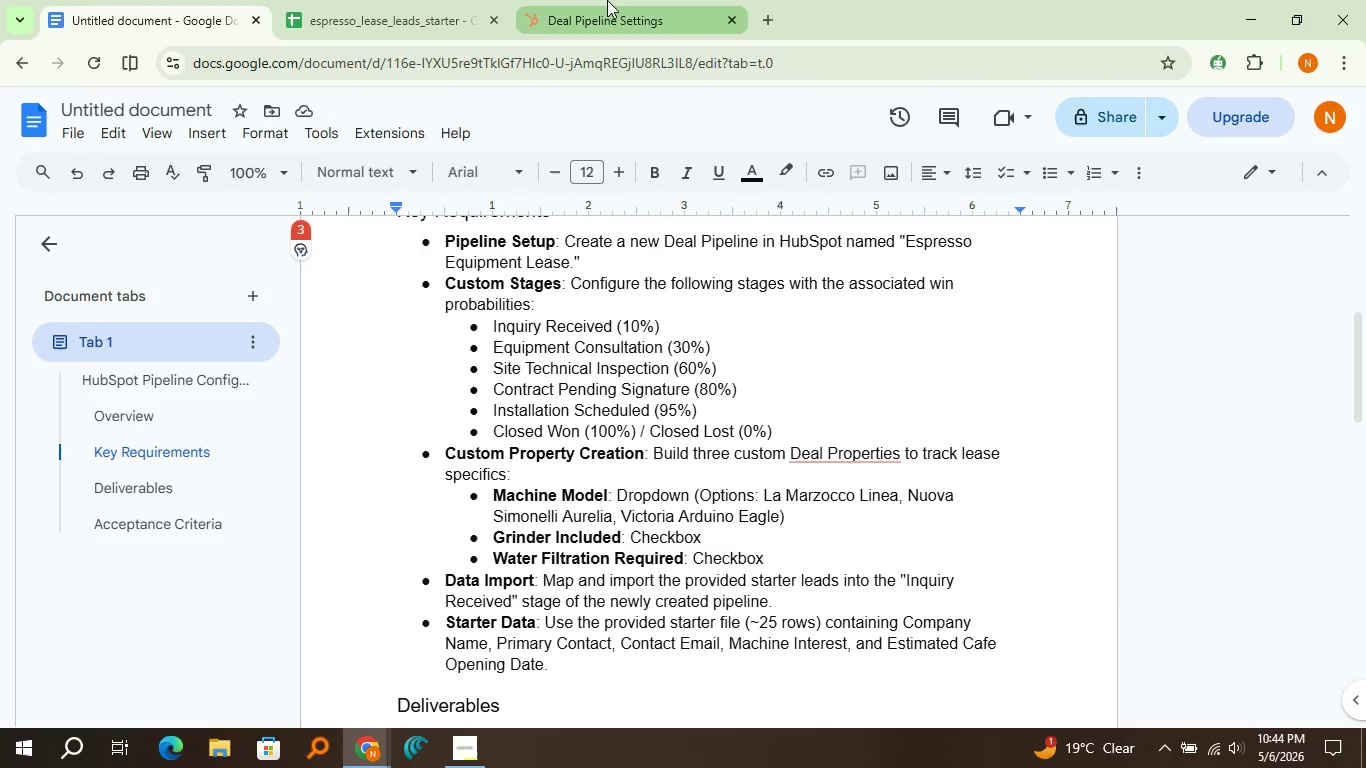 
left_click([607, 0])
 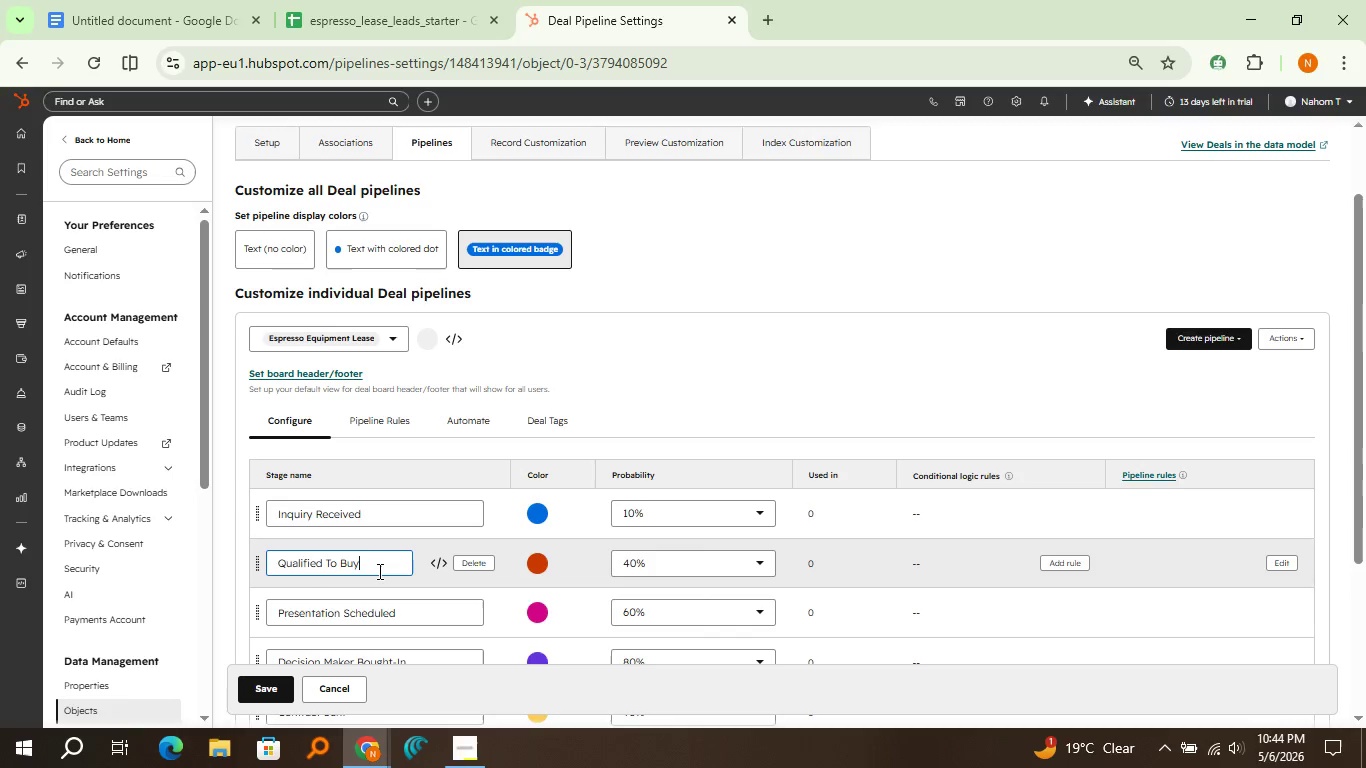 
double_click([378, 571])
 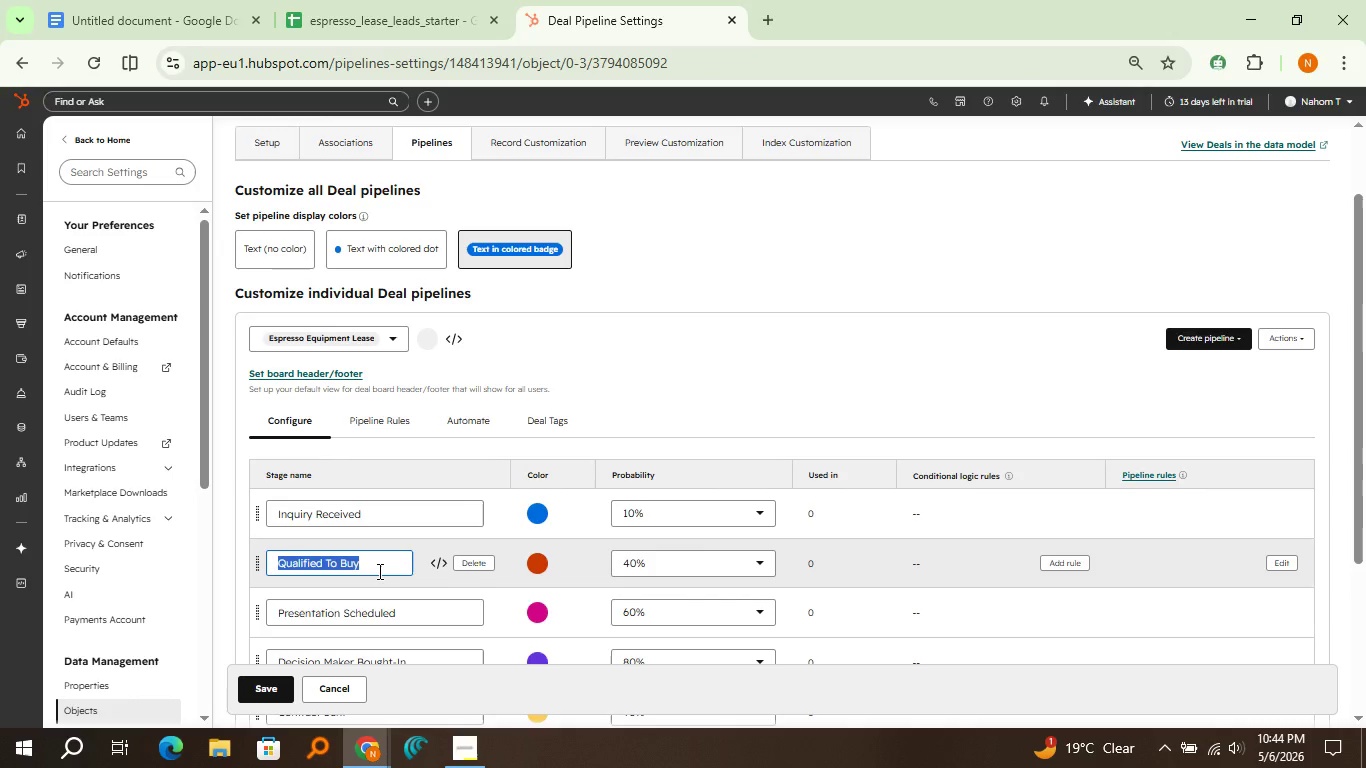 
triple_click([378, 571])
 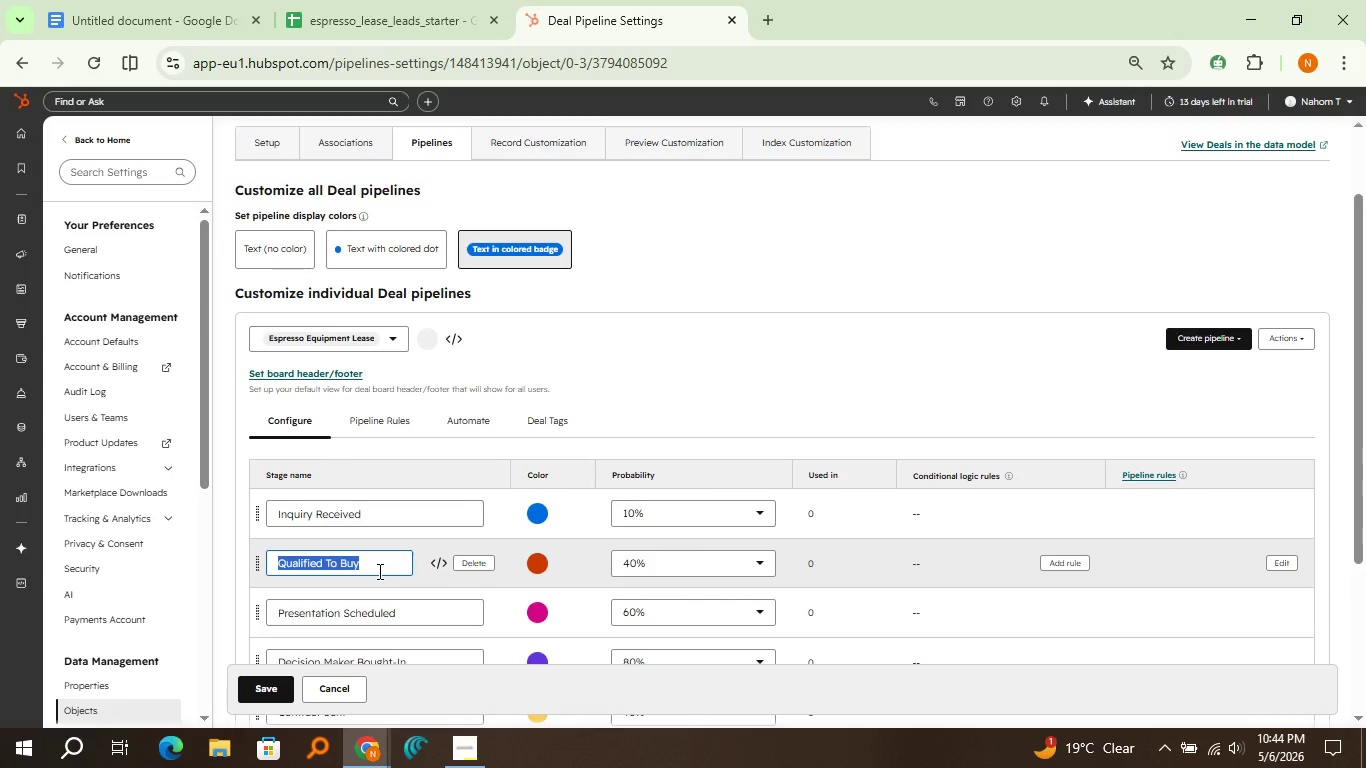 
type(Equipment Consultation)
 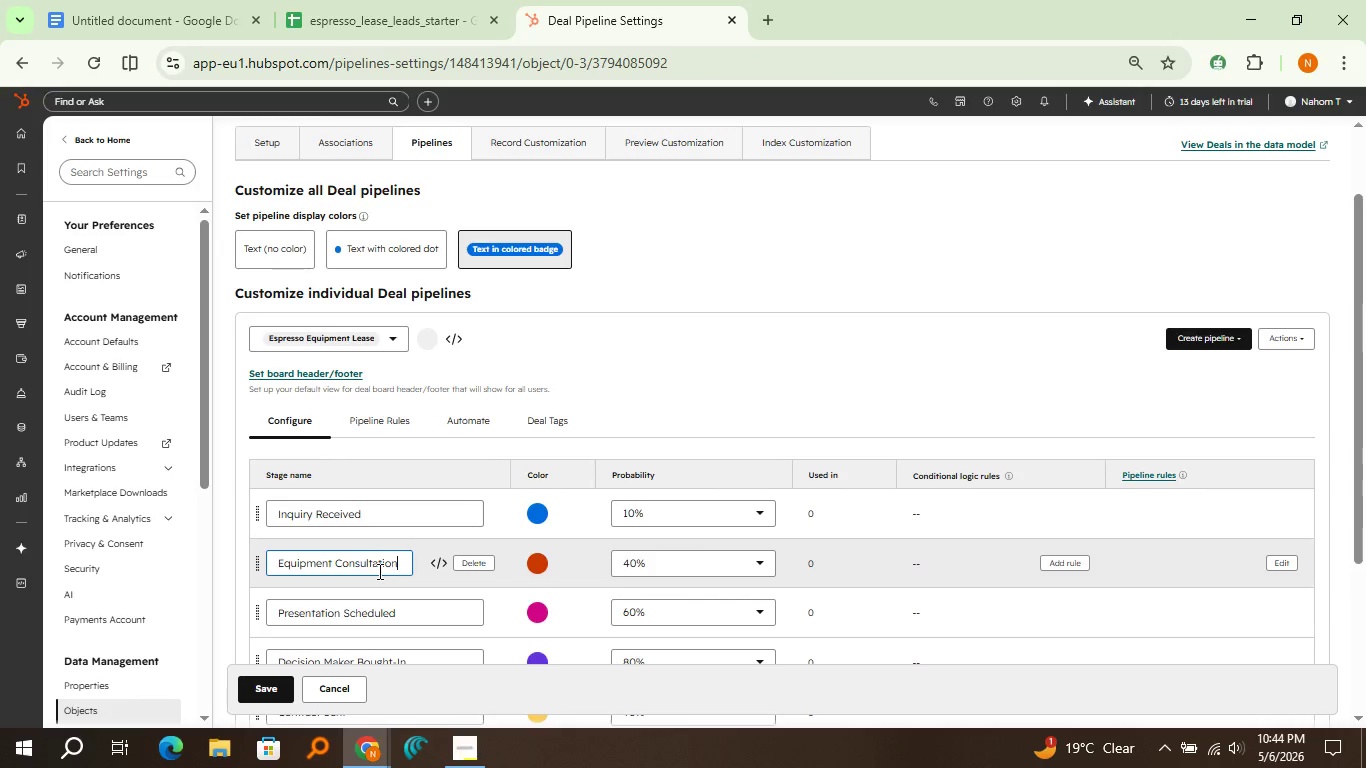 
wait(5.64)
 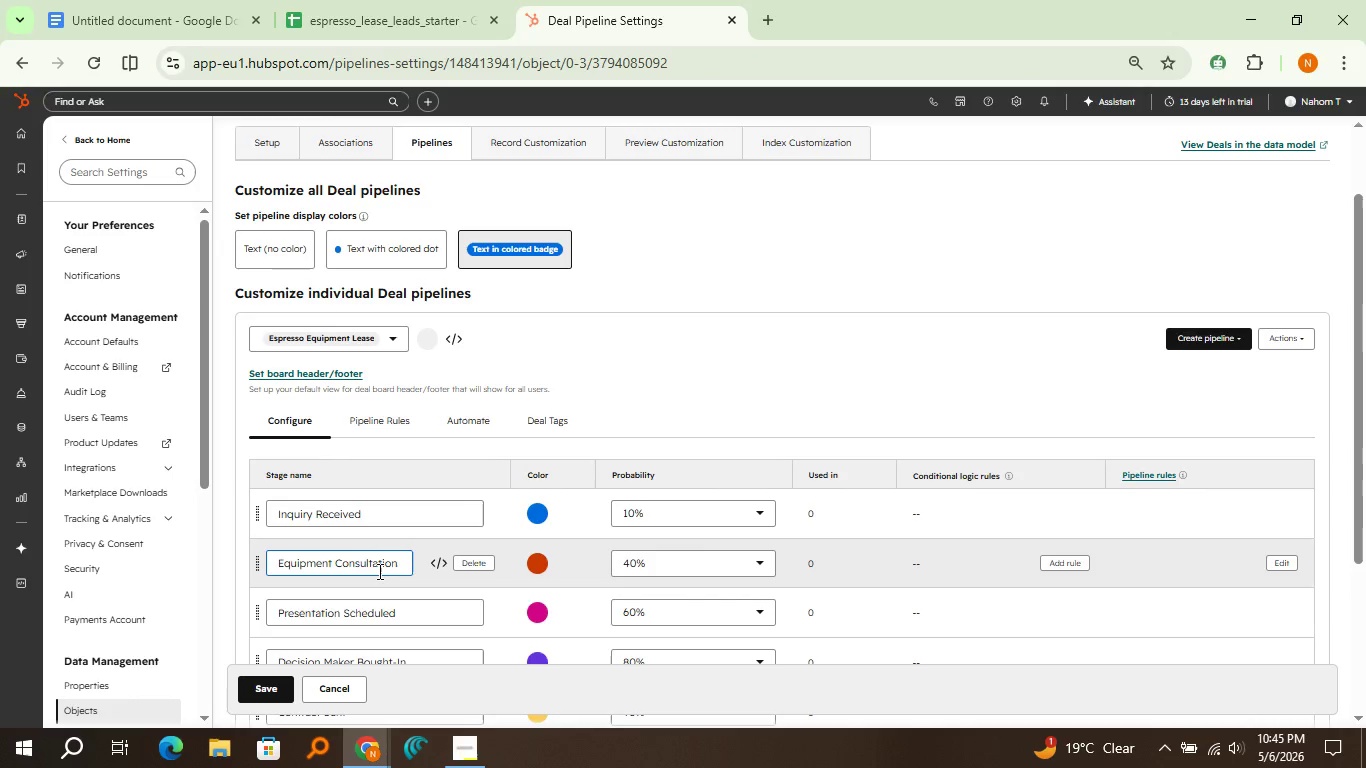 
left_click([669, 372])
 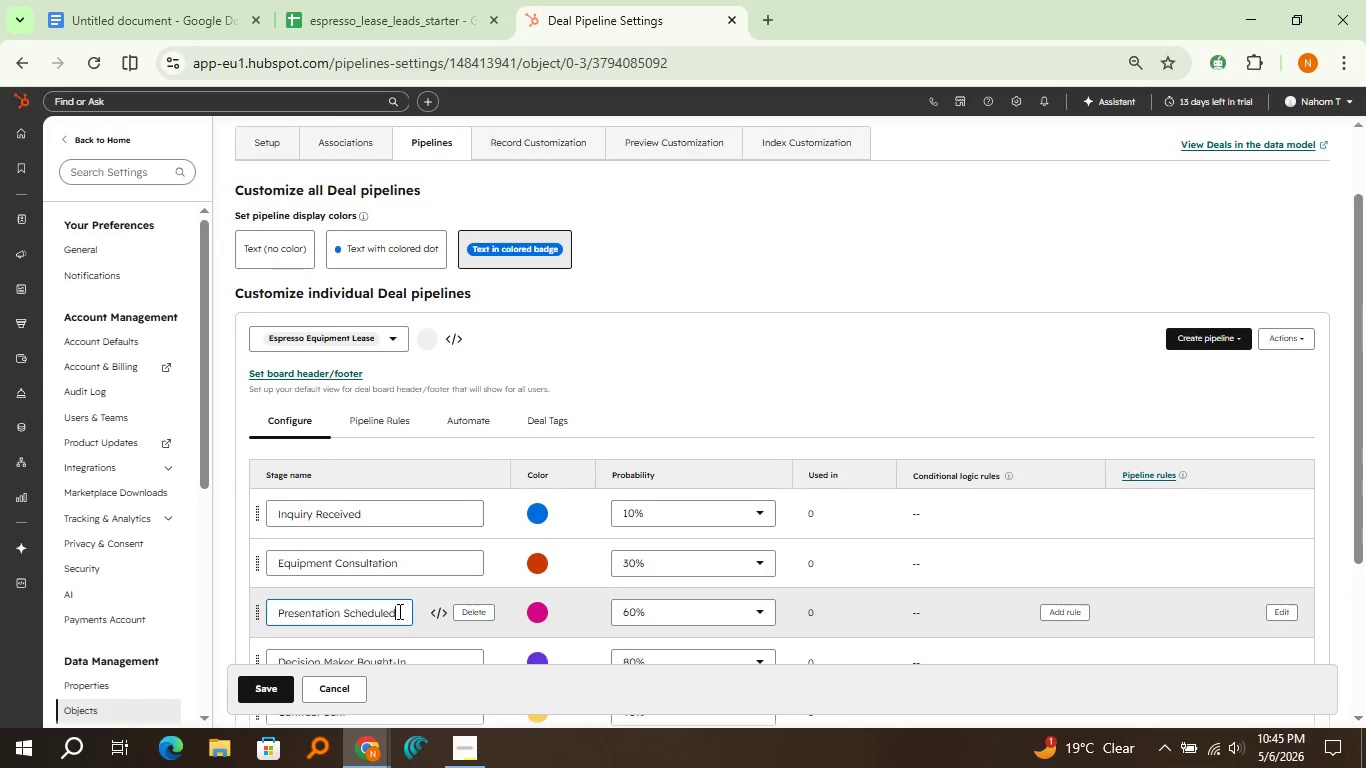 
double_click([398, 611])
 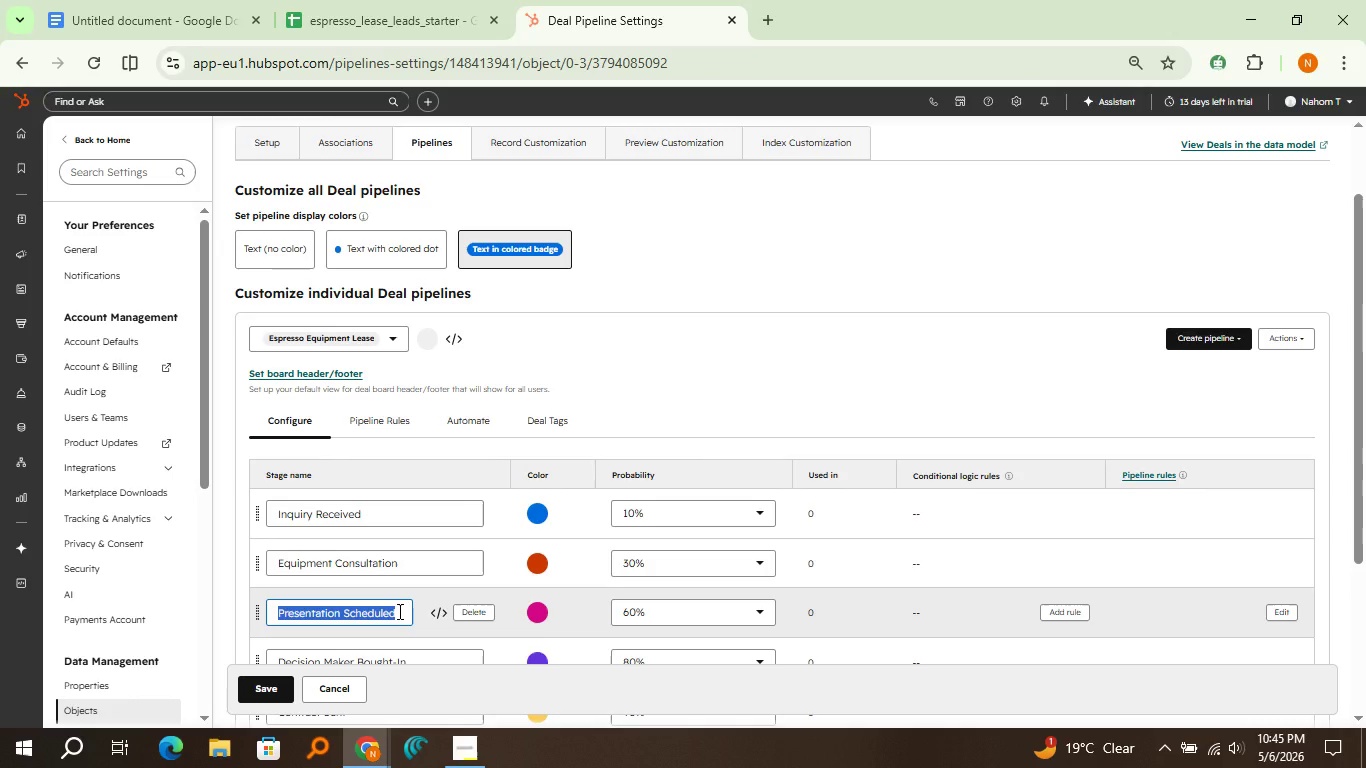 
triple_click([398, 611])
 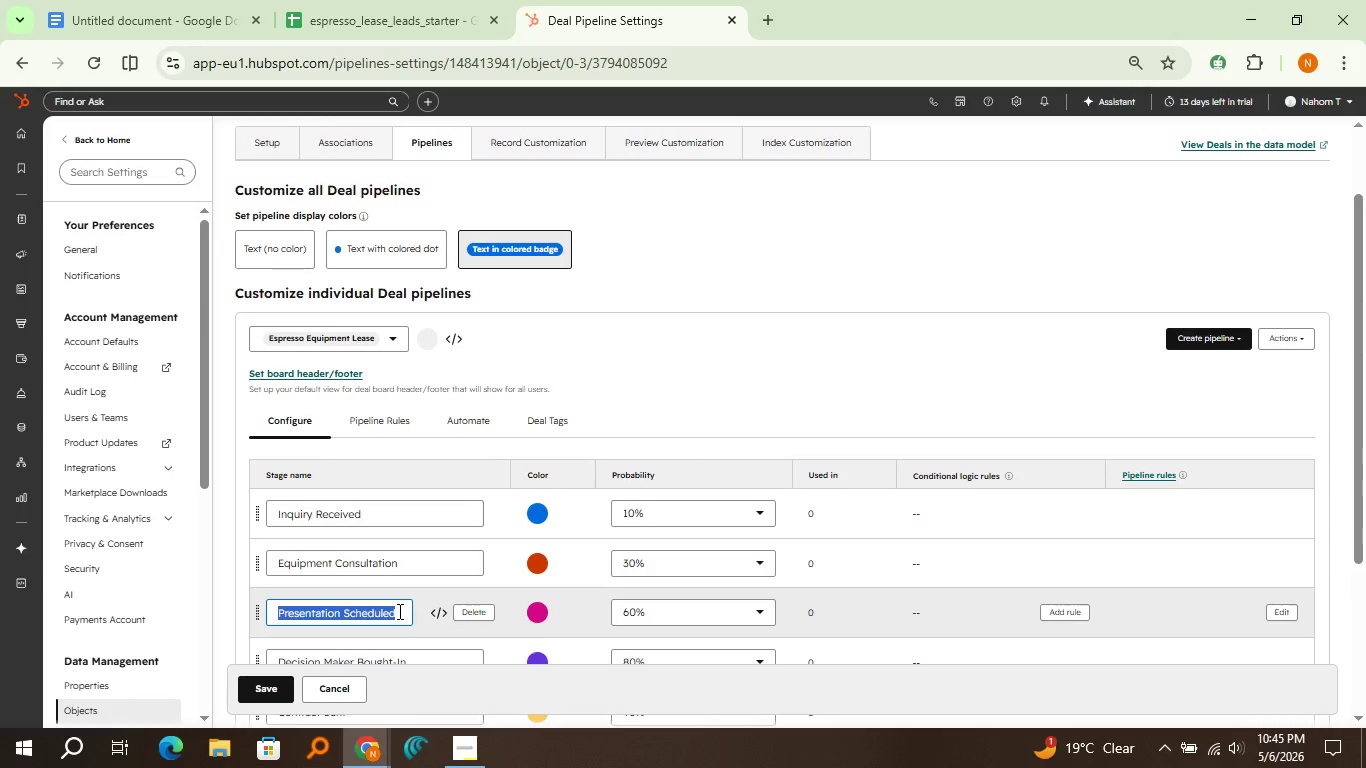 
type(Site Technical Inspection)
 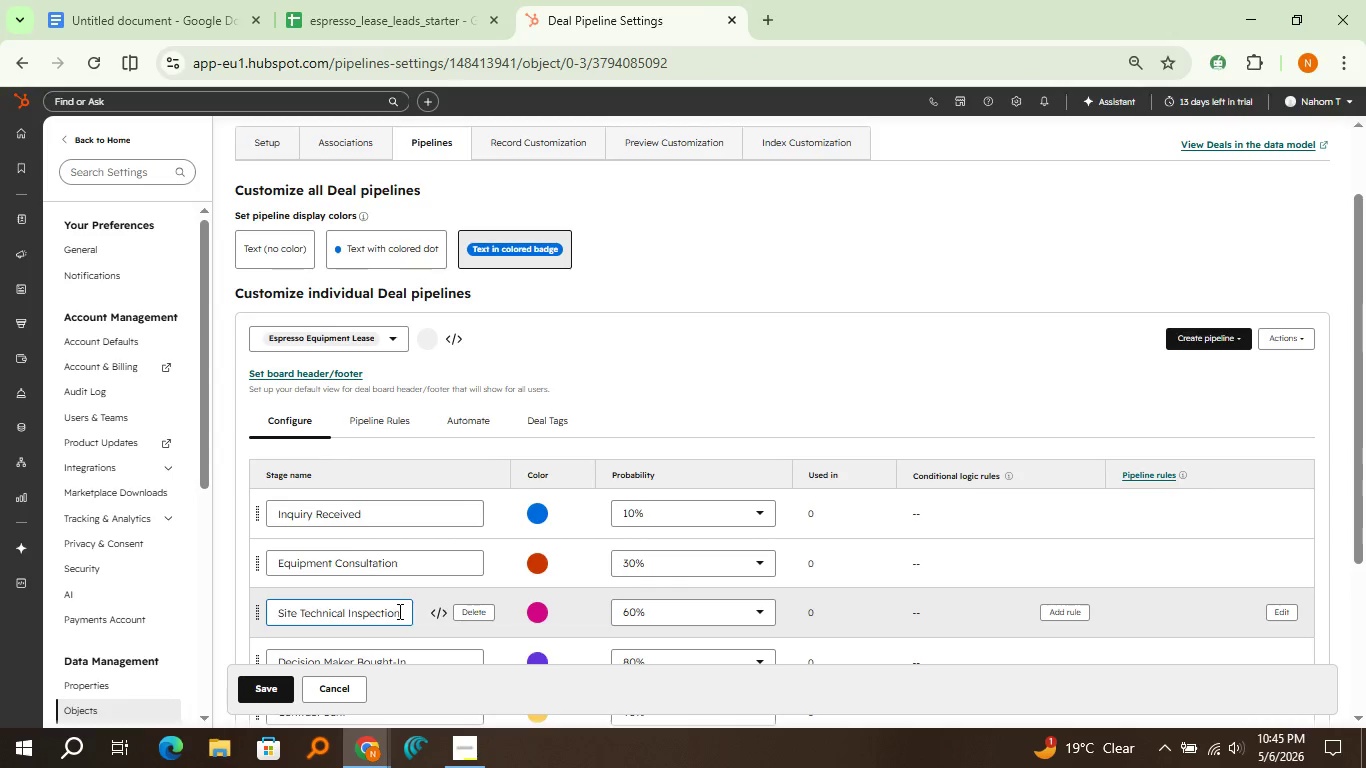 
left_click([180, 28])
 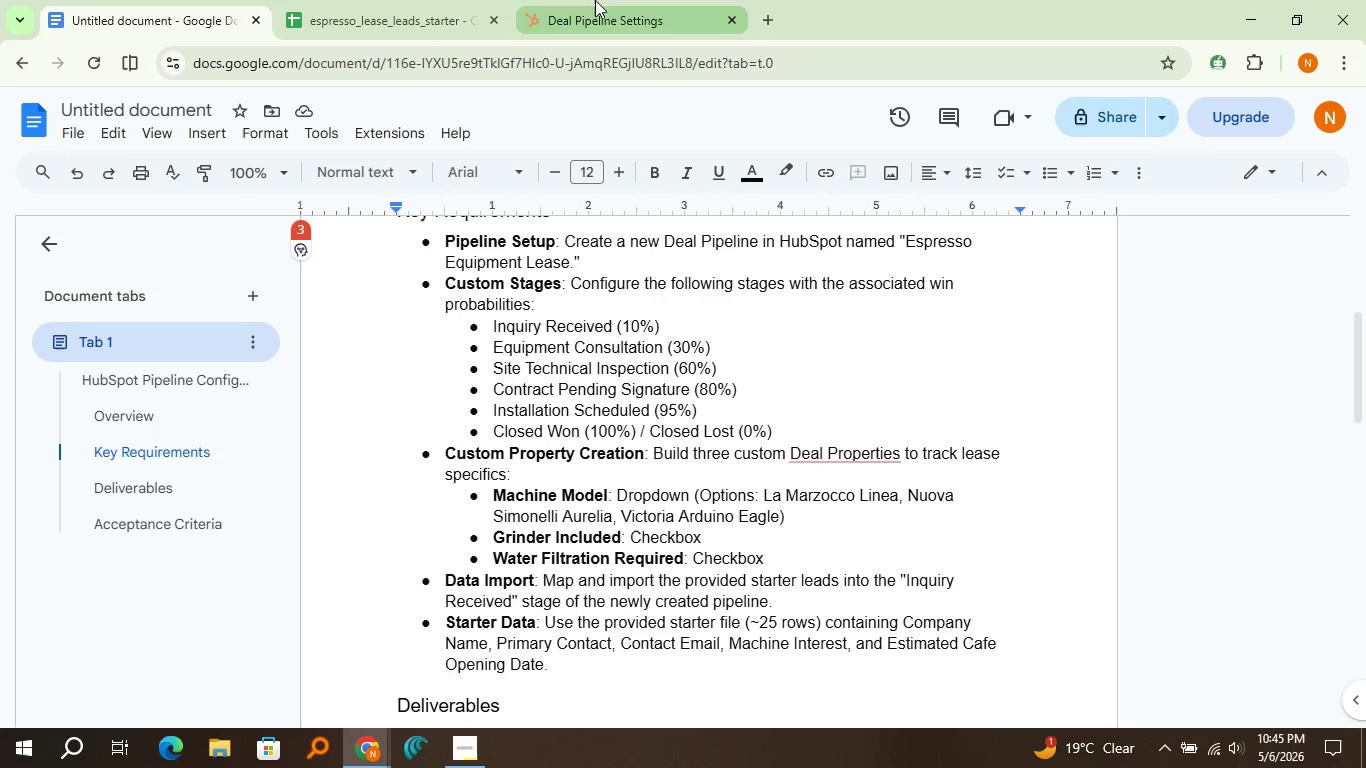 
left_click([599, 0])
 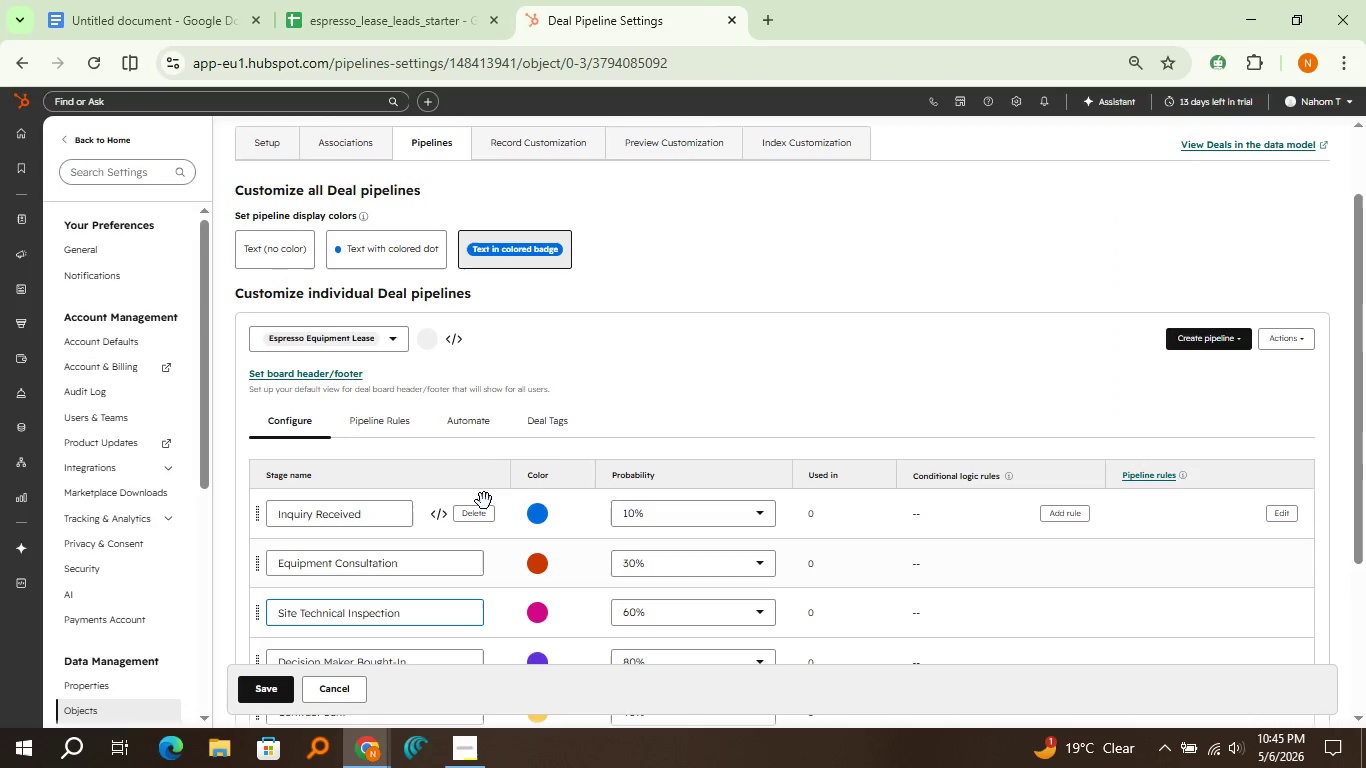 
scroll: coordinate [484, 501], scroll_direction: down, amount: 2.0
 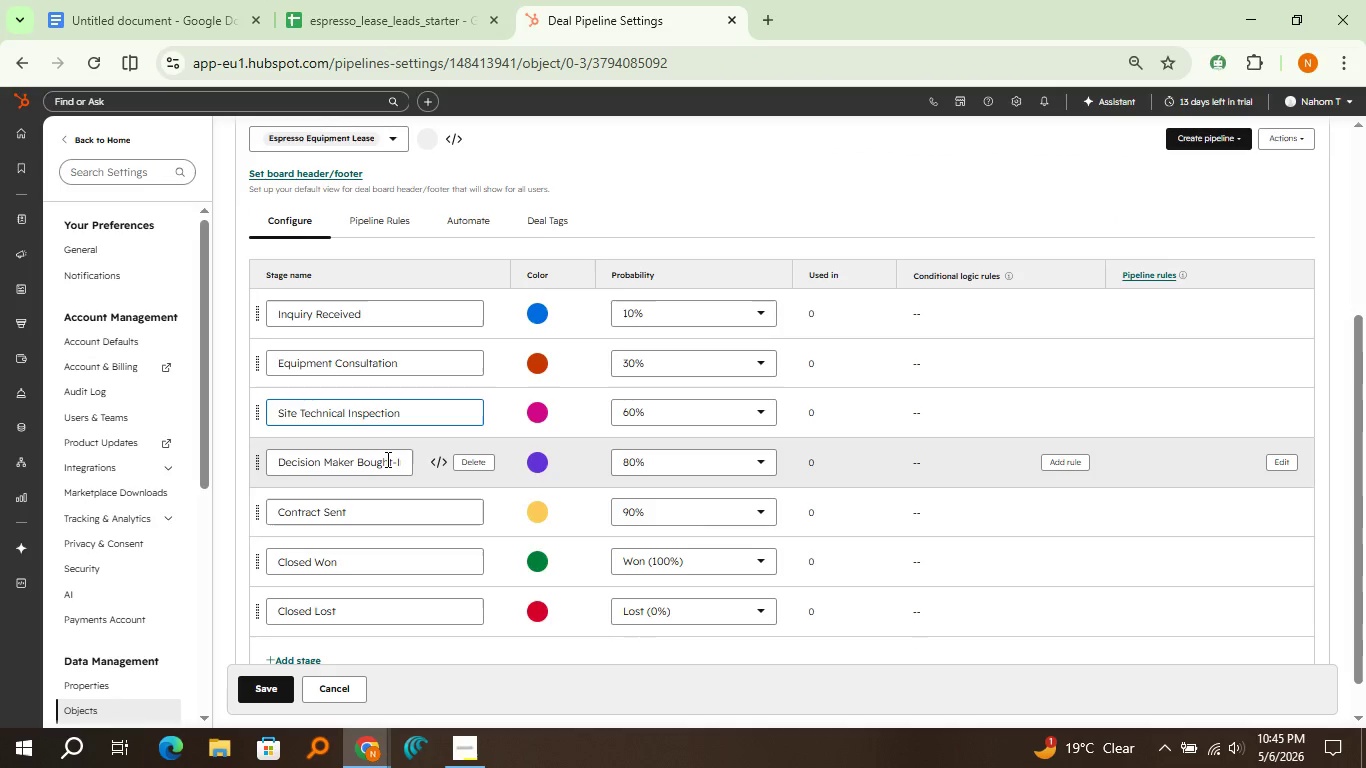 
double_click([386, 459])
 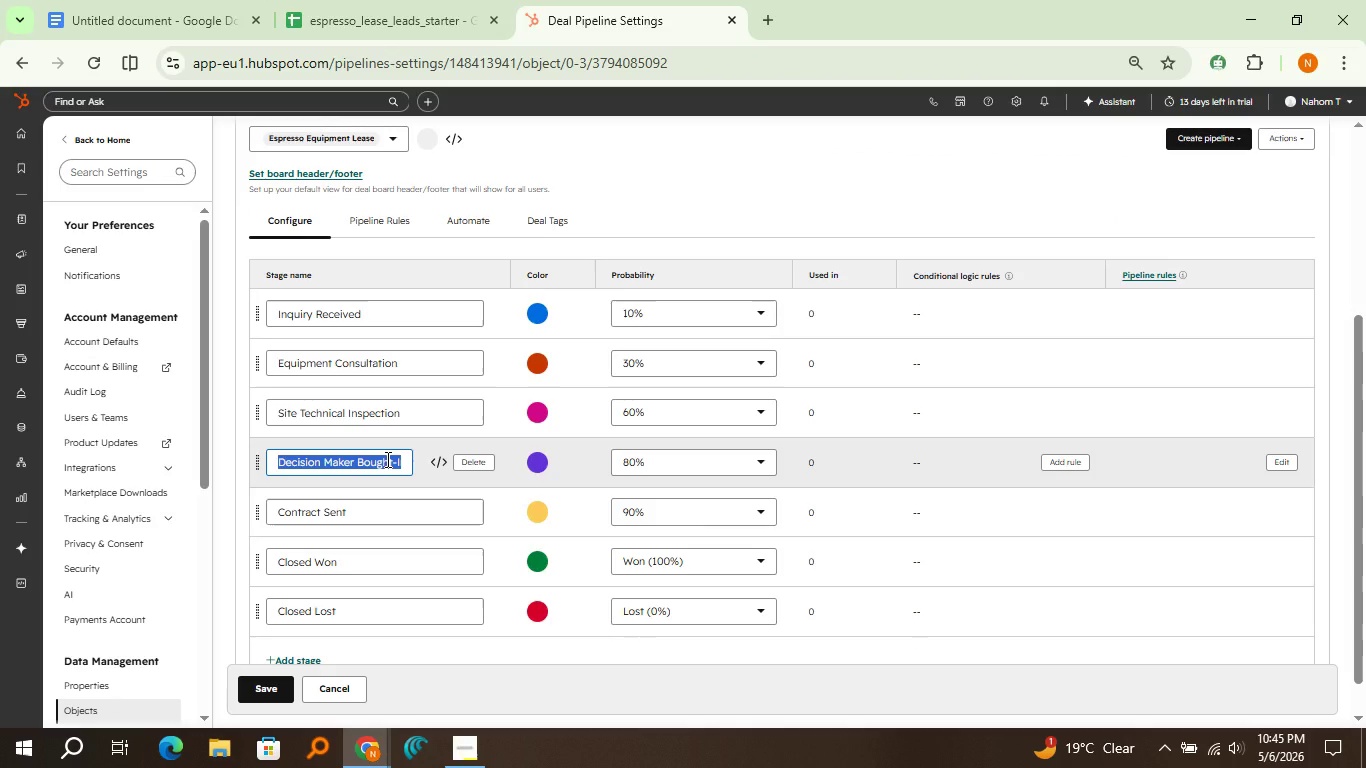 
left_click([386, 459])
 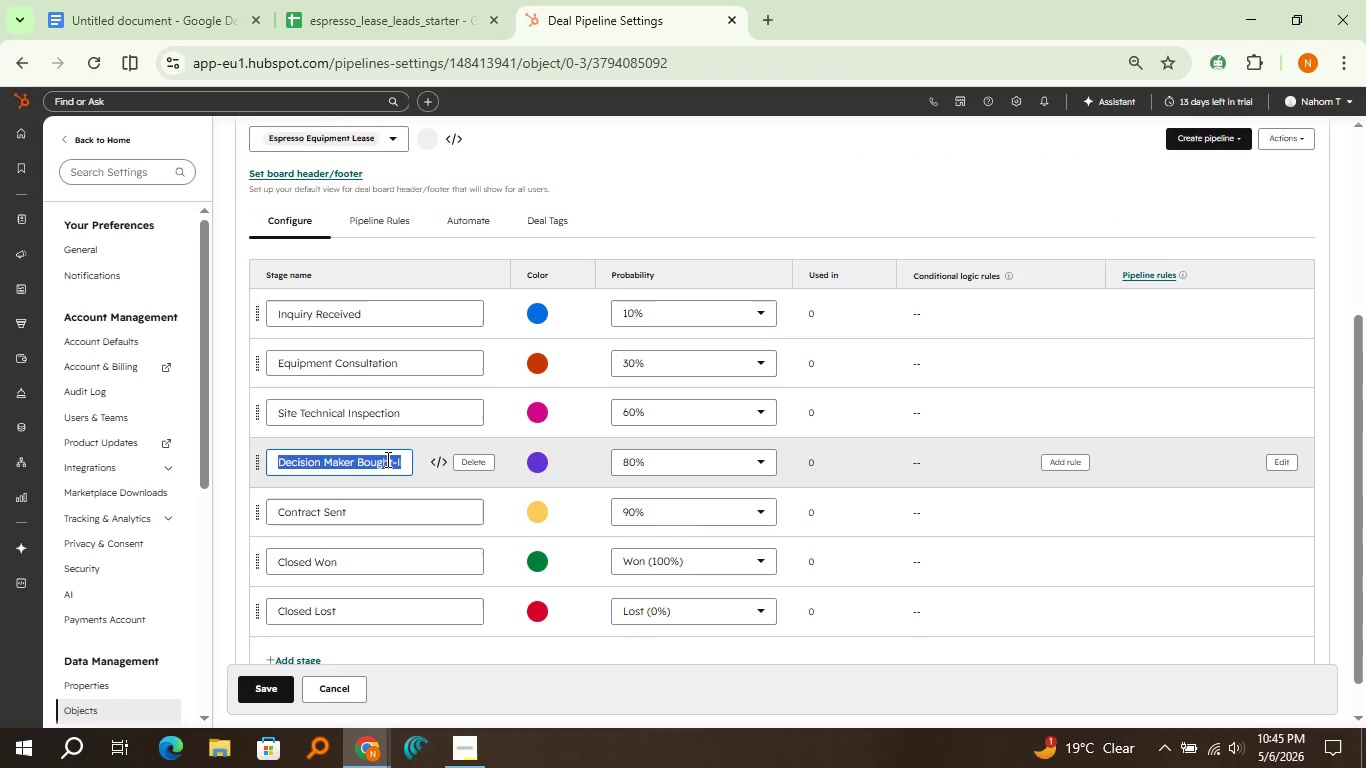 
triple_click([386, 459])
 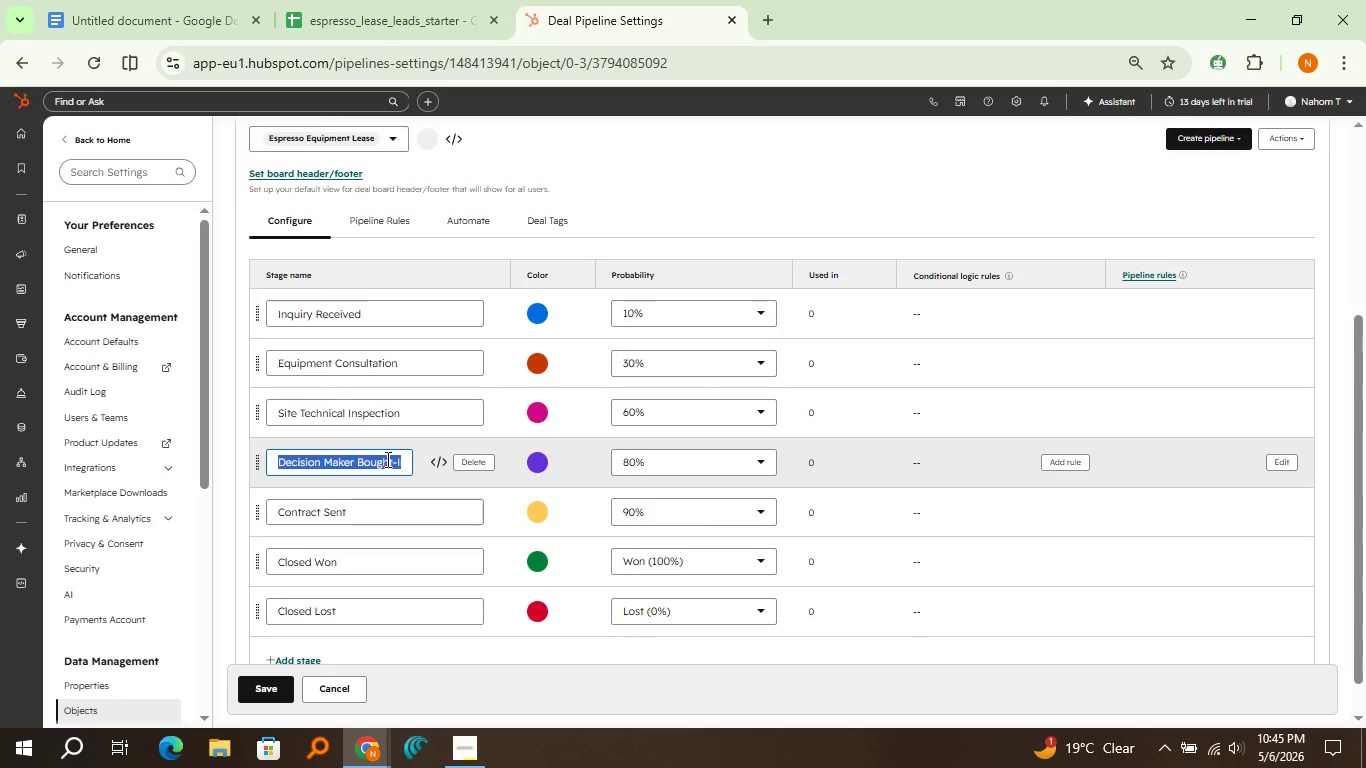 
triple_click([386, 459])
 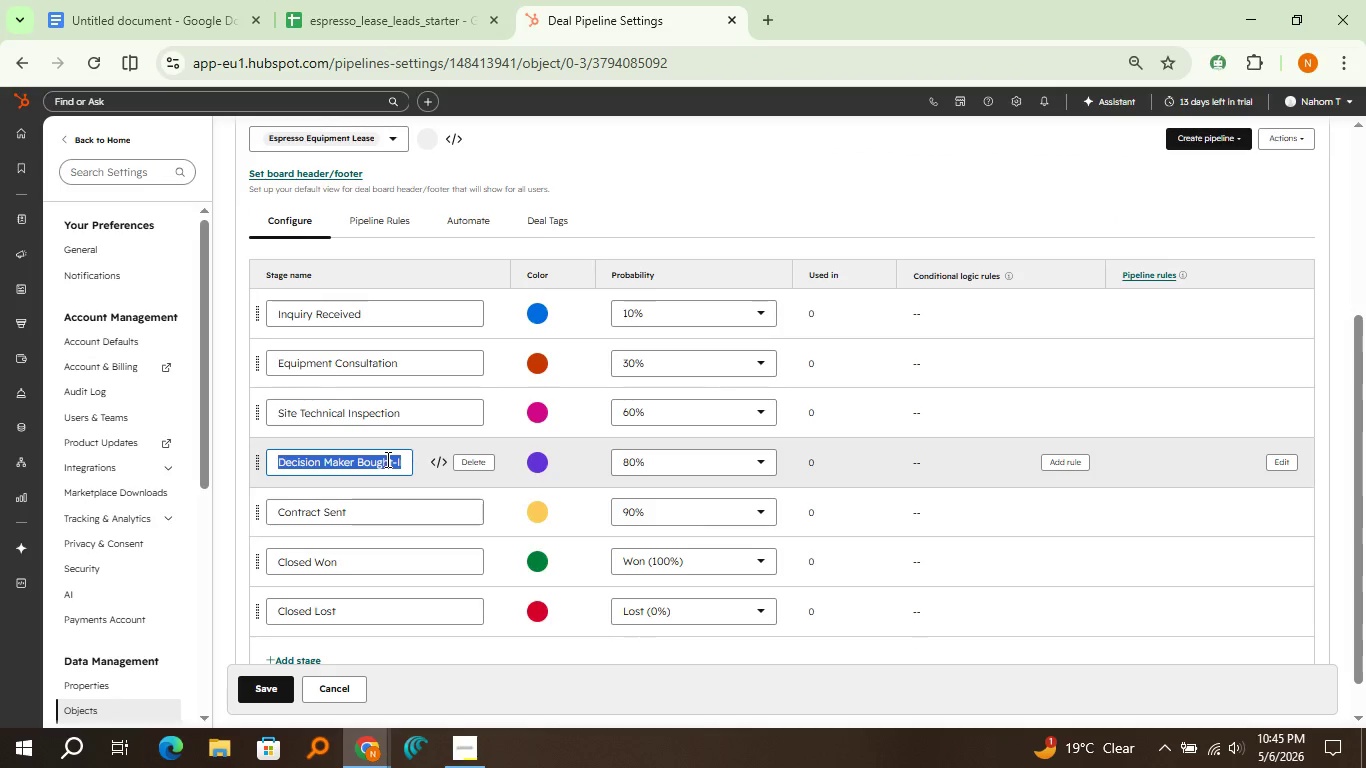 
type(Contract Pending Signature)
 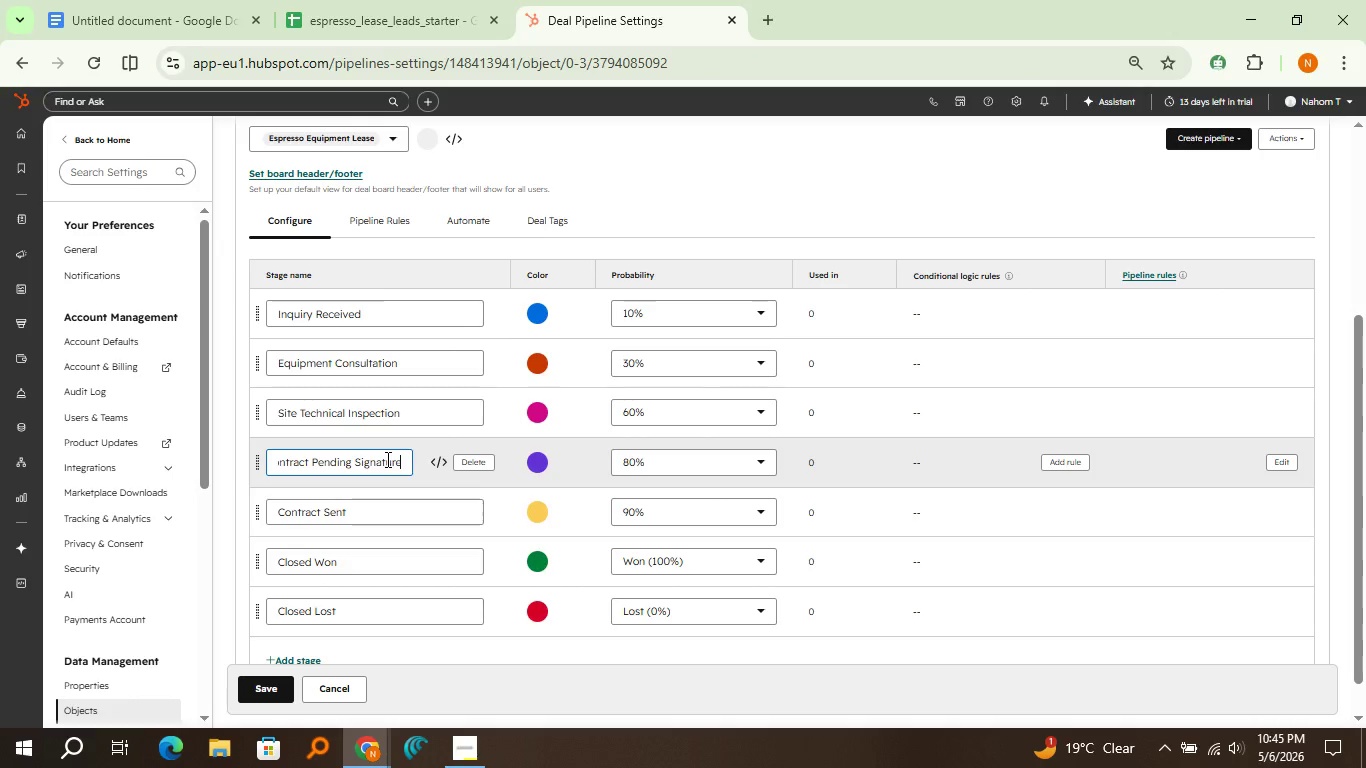 
mouse_move([453, 550])
 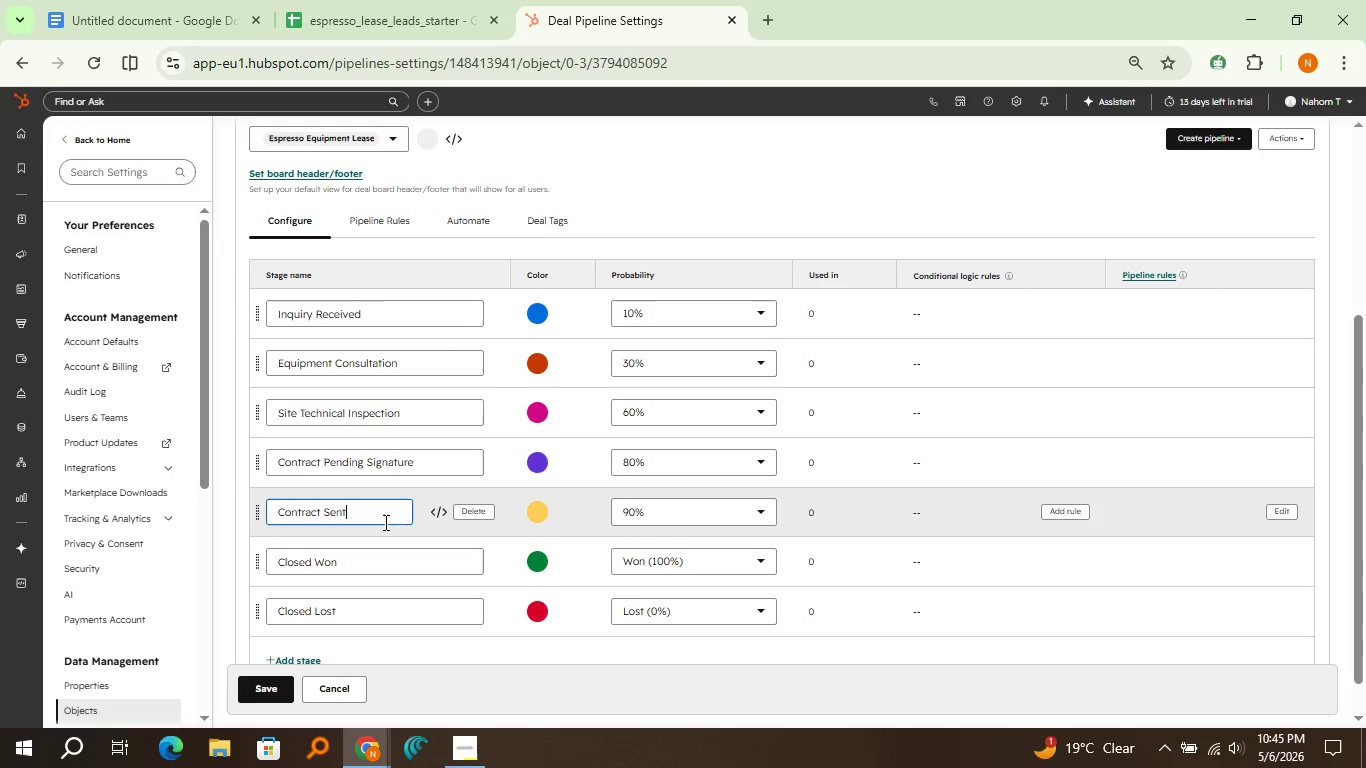 
double_click([384, 522])
 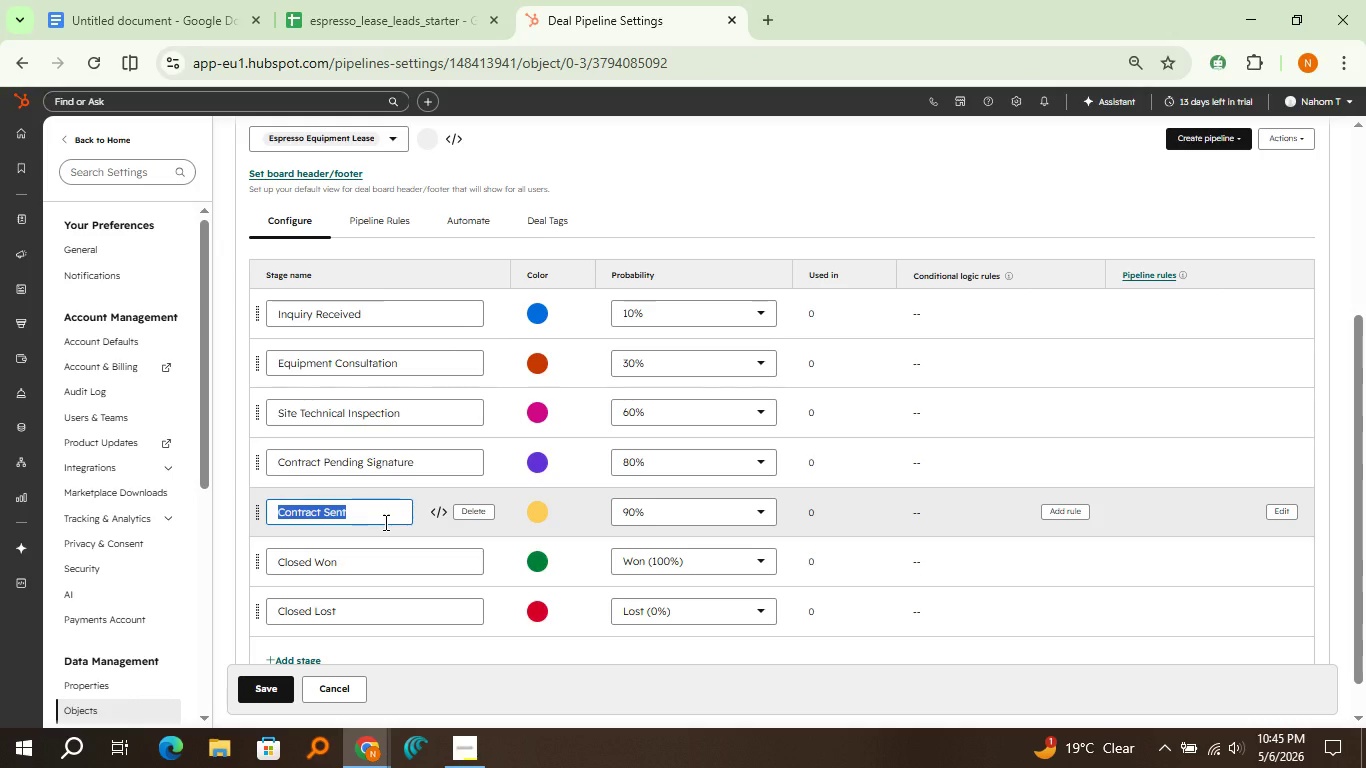 
triple_click([384, 522])
 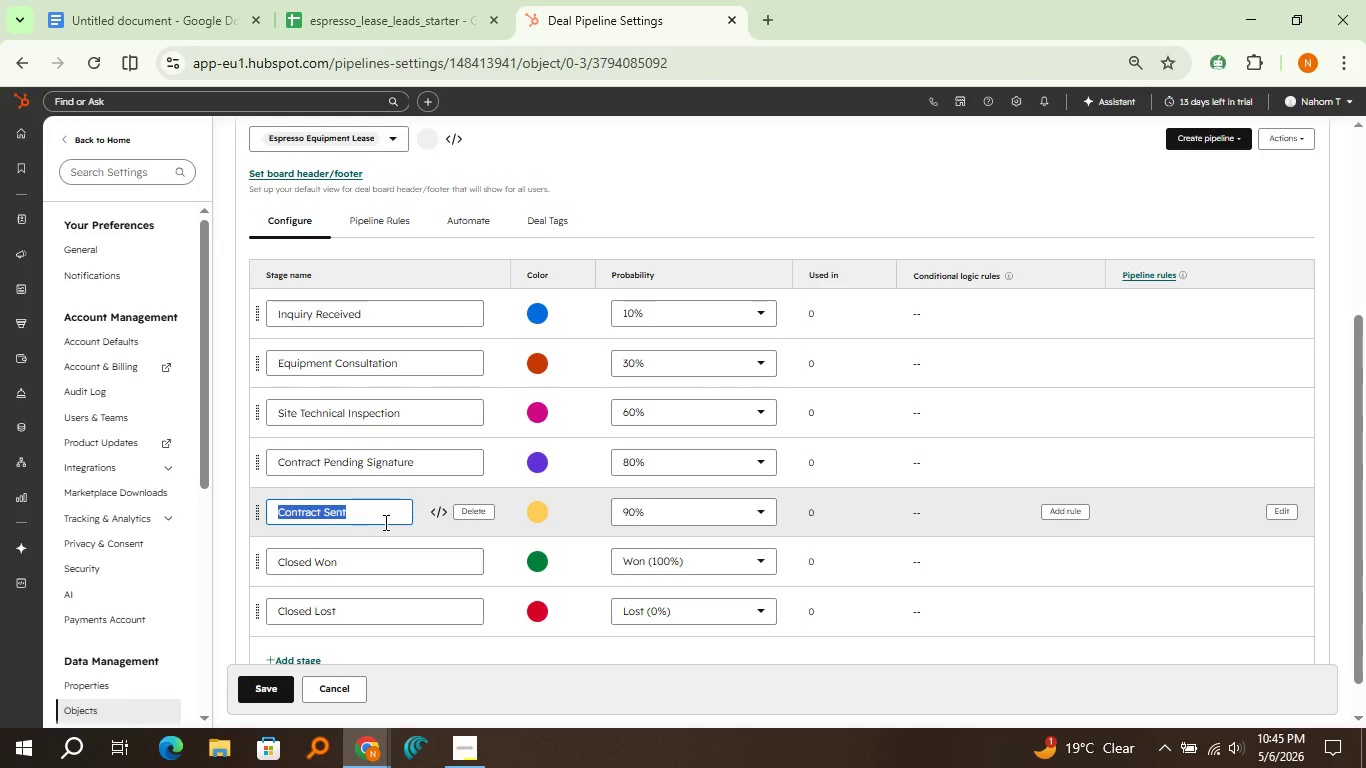 
type(Installation Scheduled)
 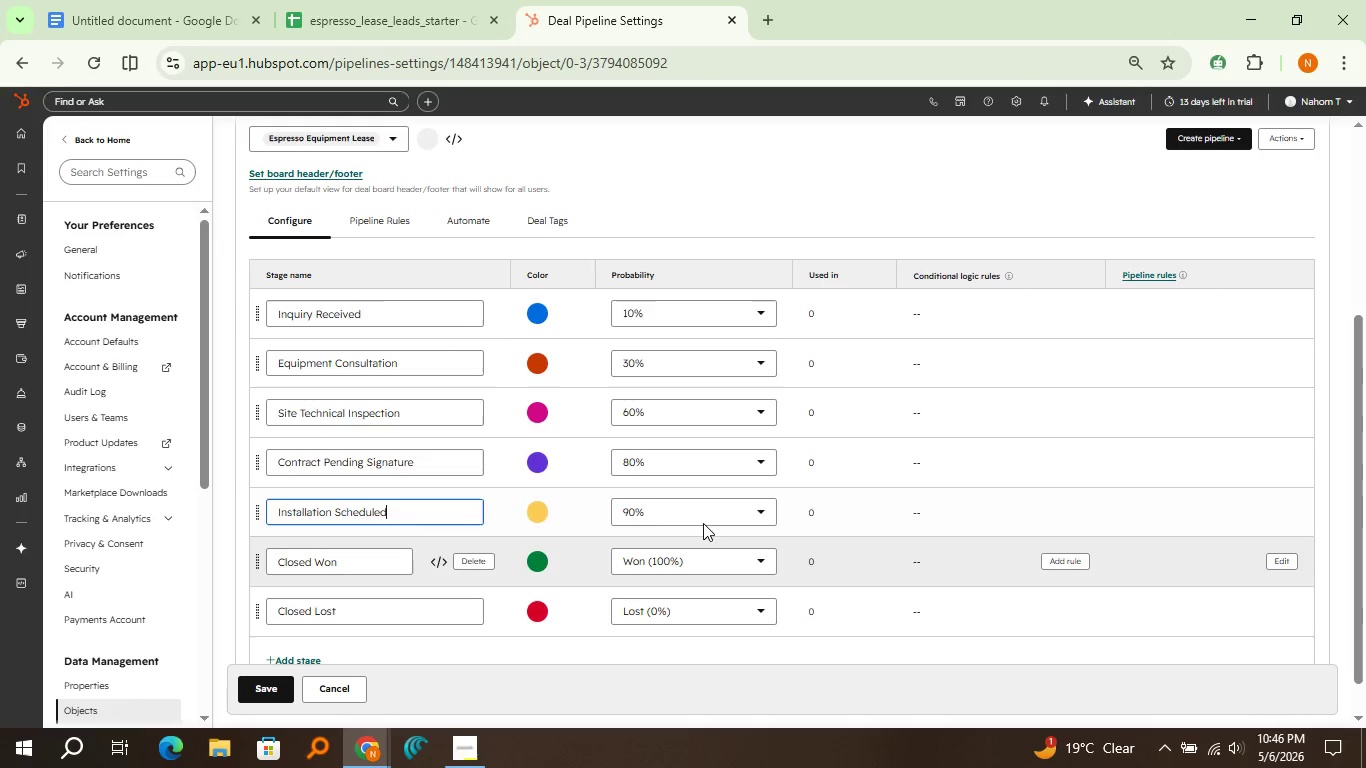 
left_click([700, 519])
 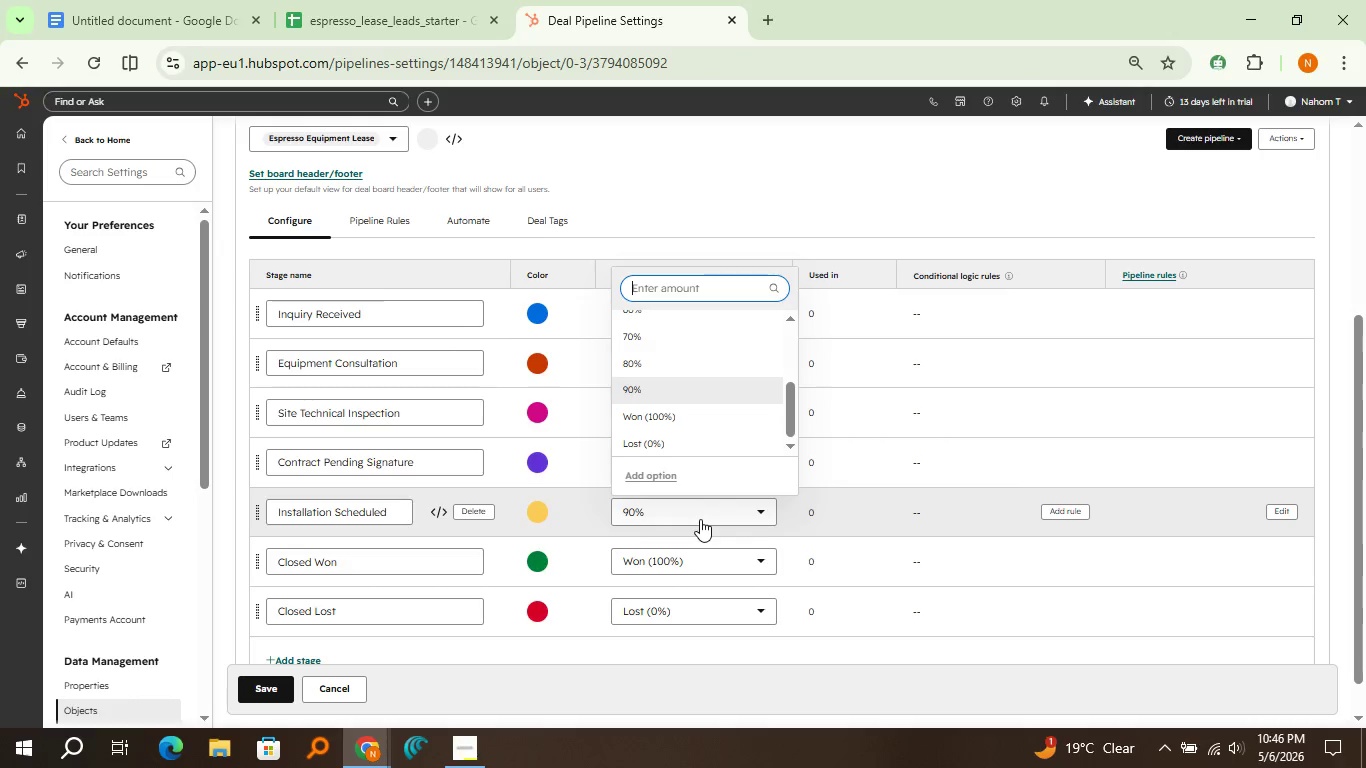 
type(95)
 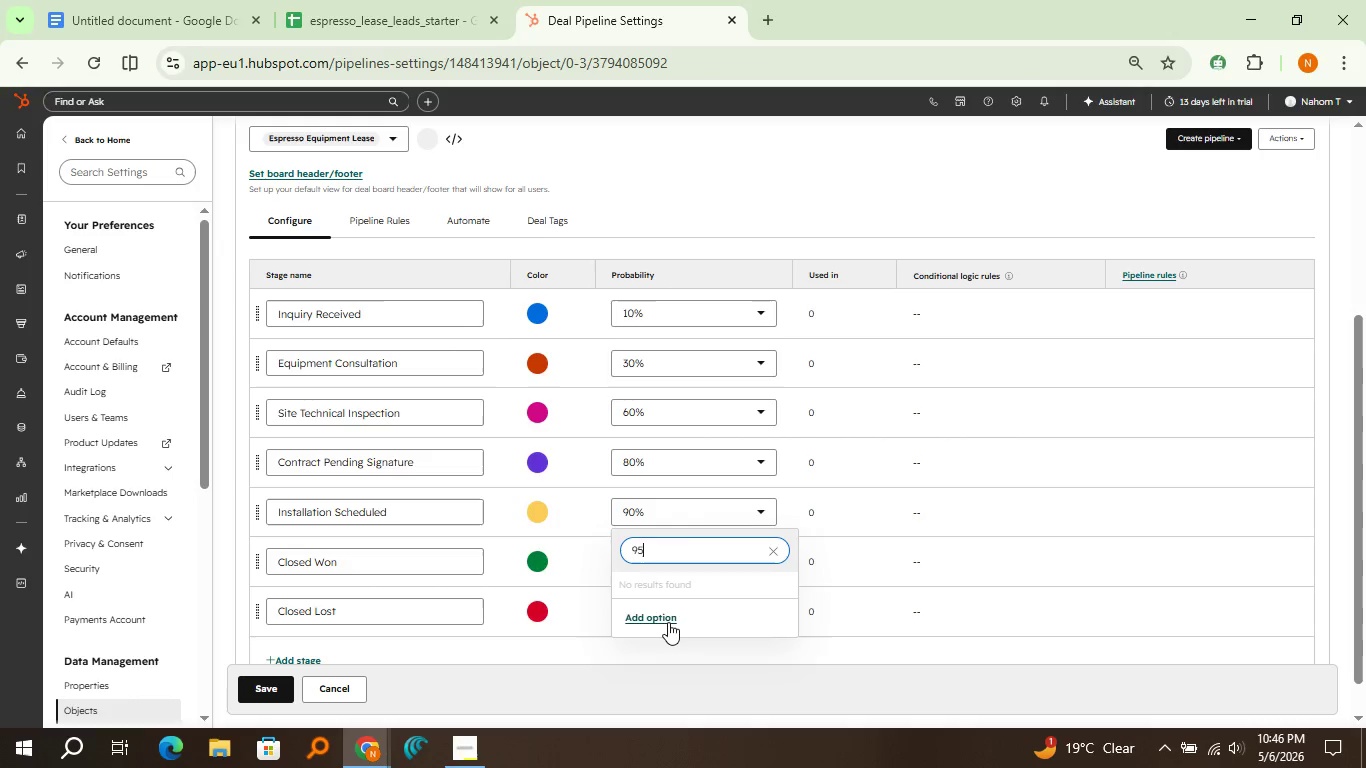 
double_click([668, 622])
 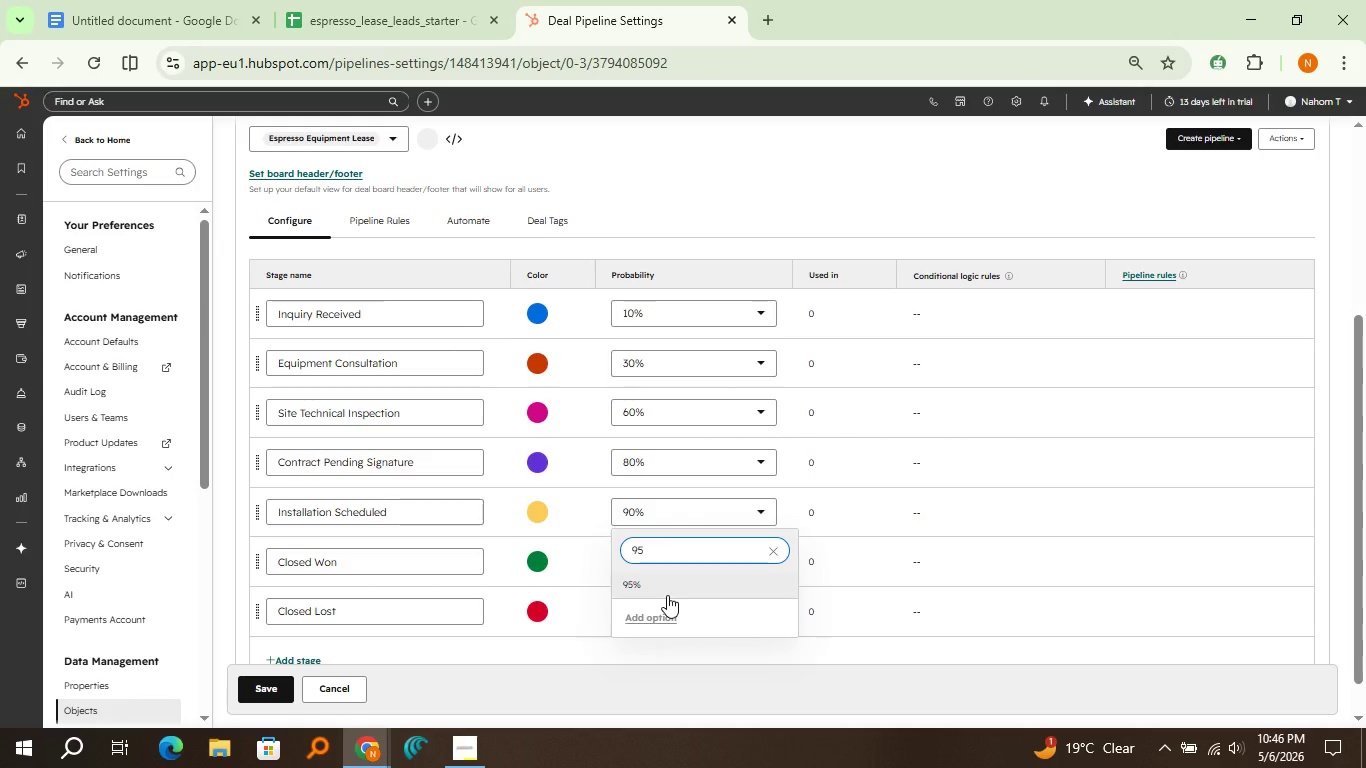 
left_click([667, 595])
 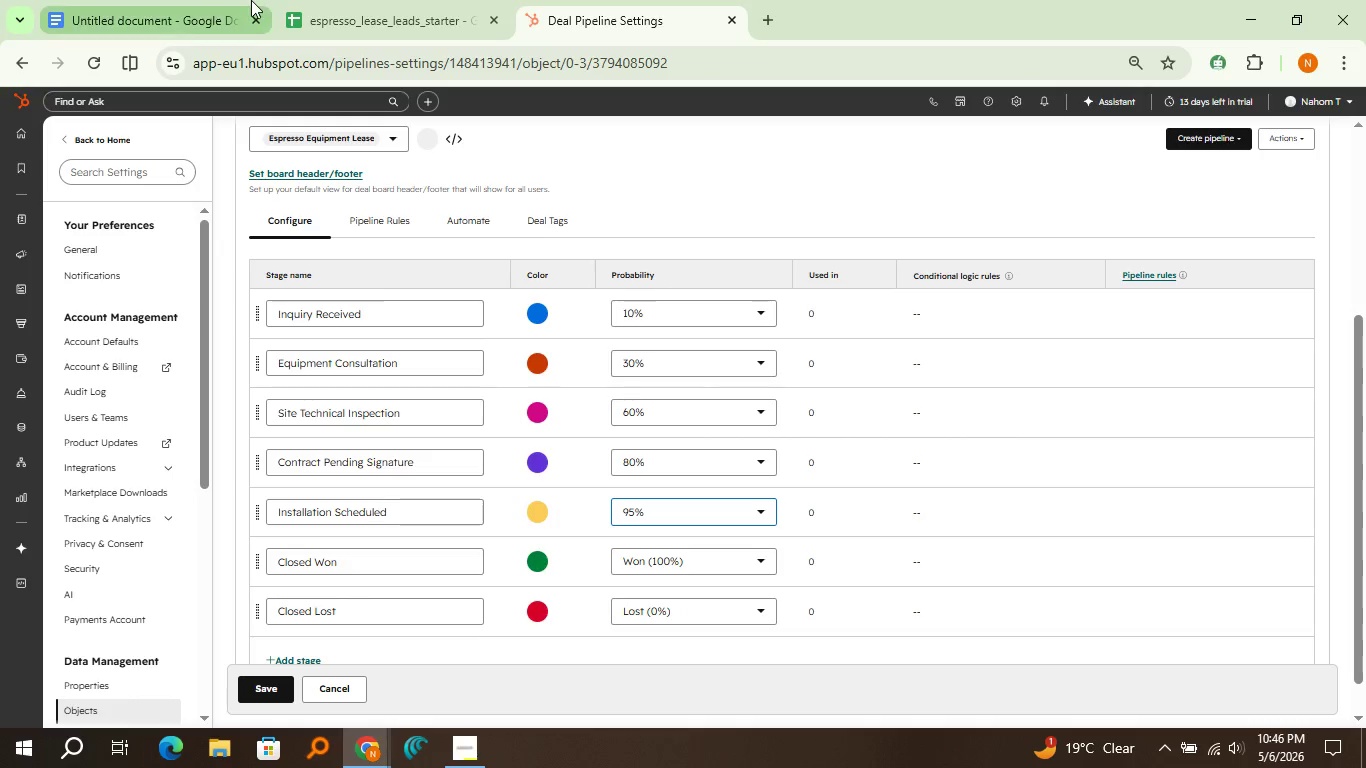 
left_click([251, 0])
 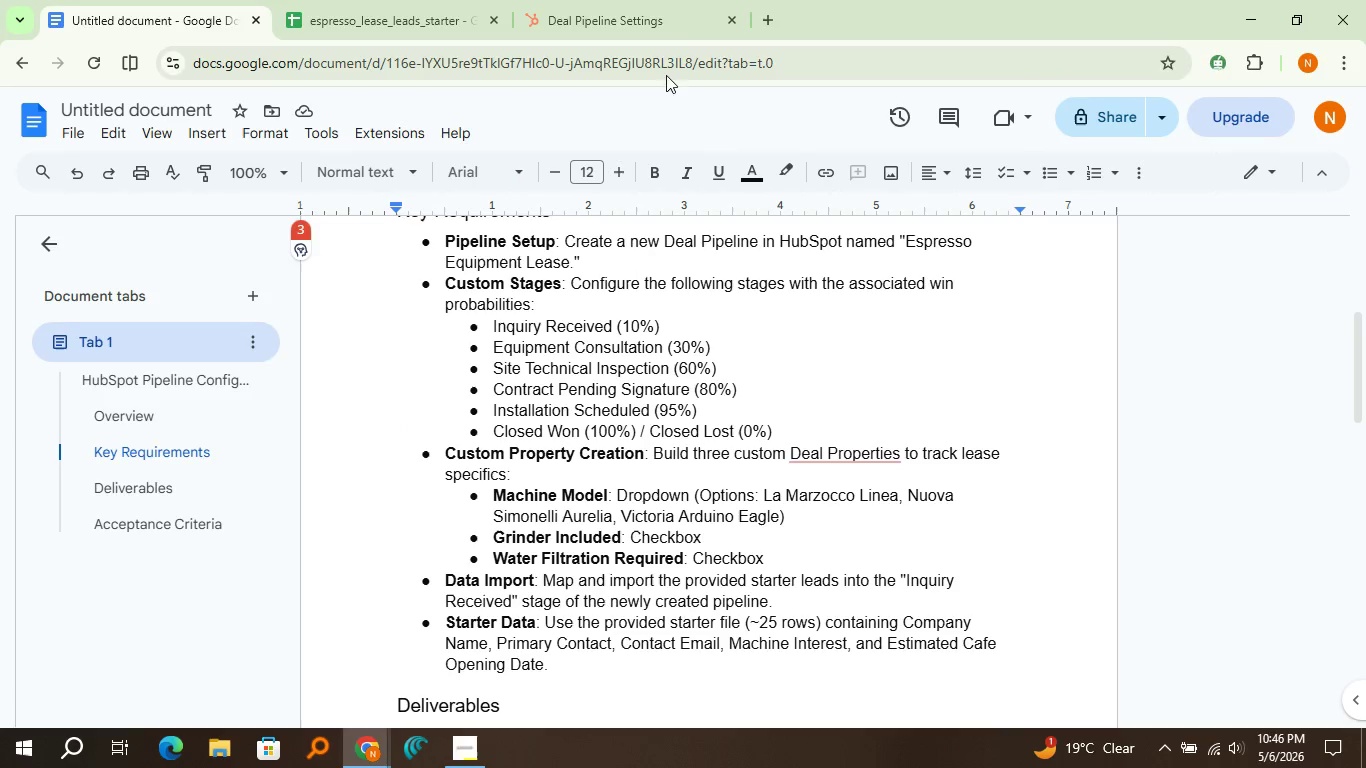 
left_click([659, 47])
 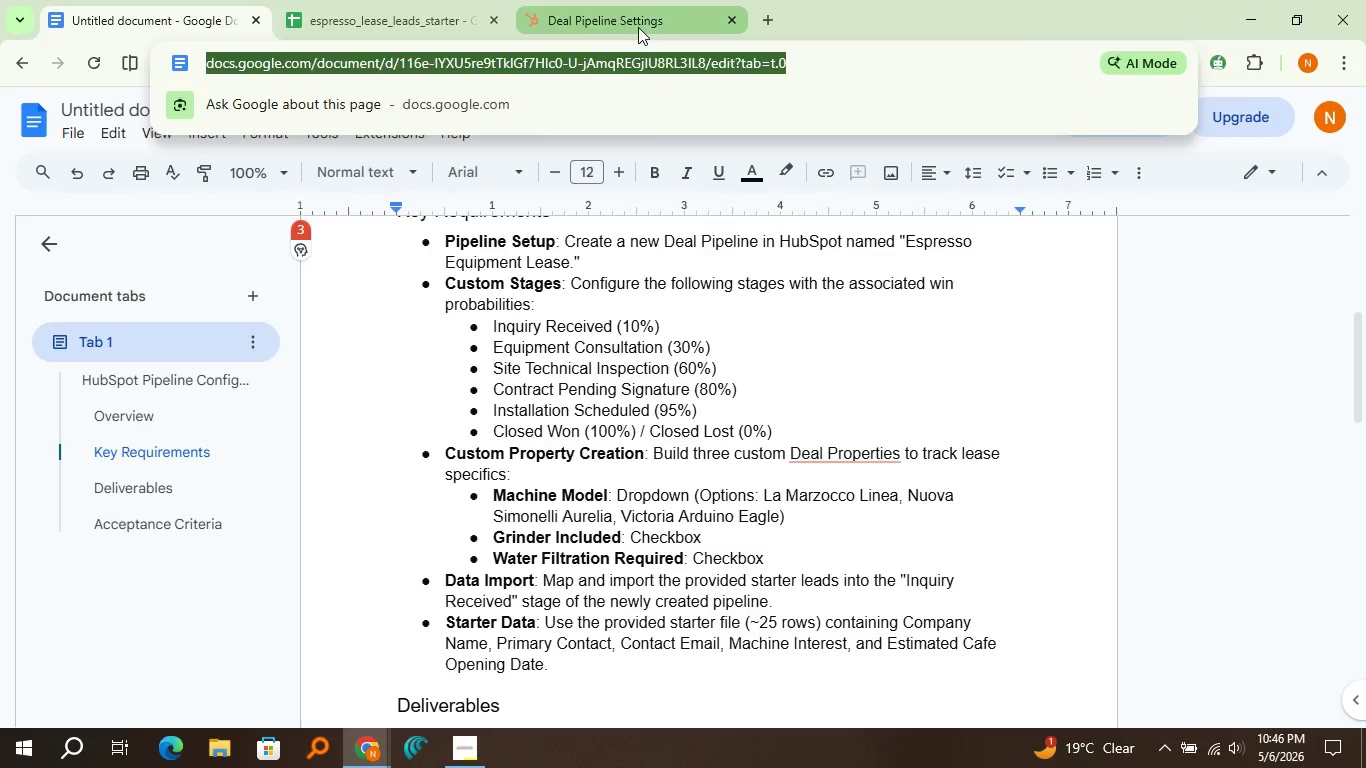 
left_click([638, 27])
 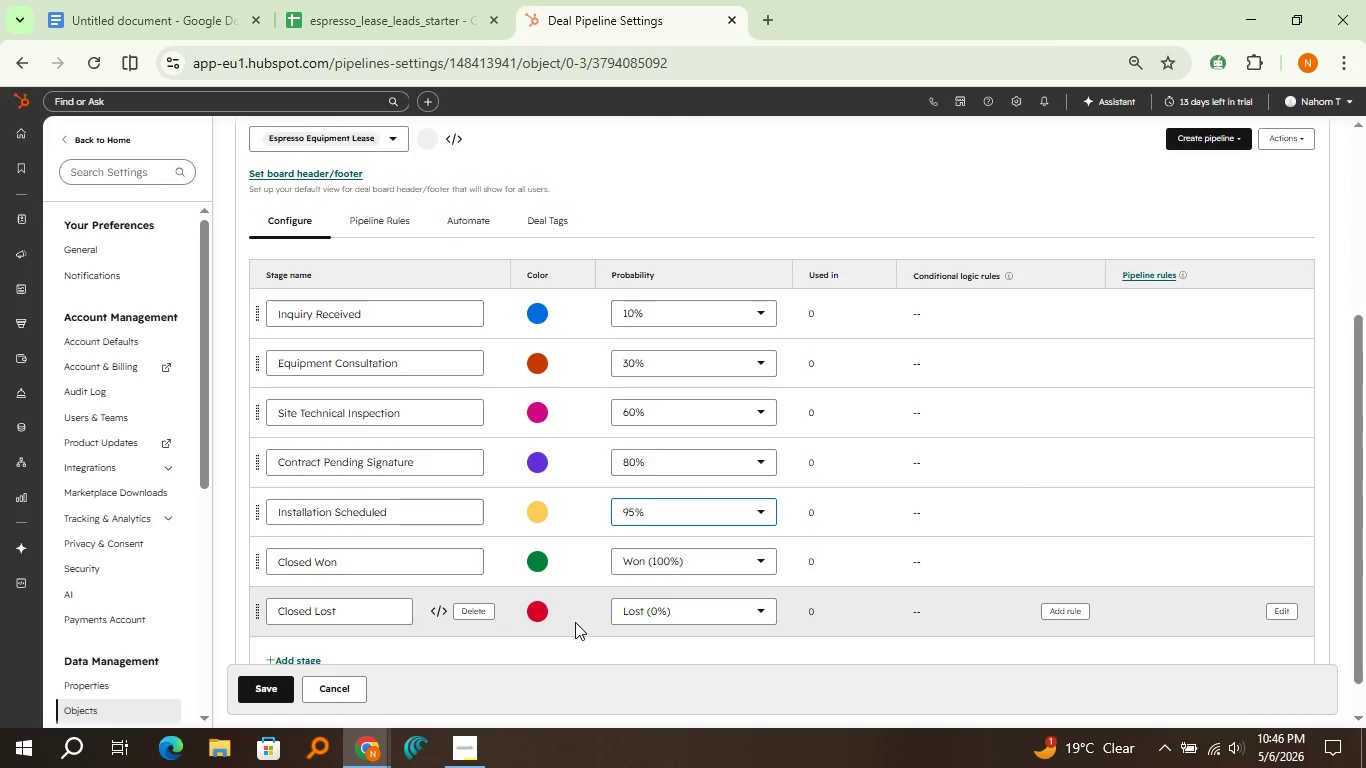 
wait(7.47)
 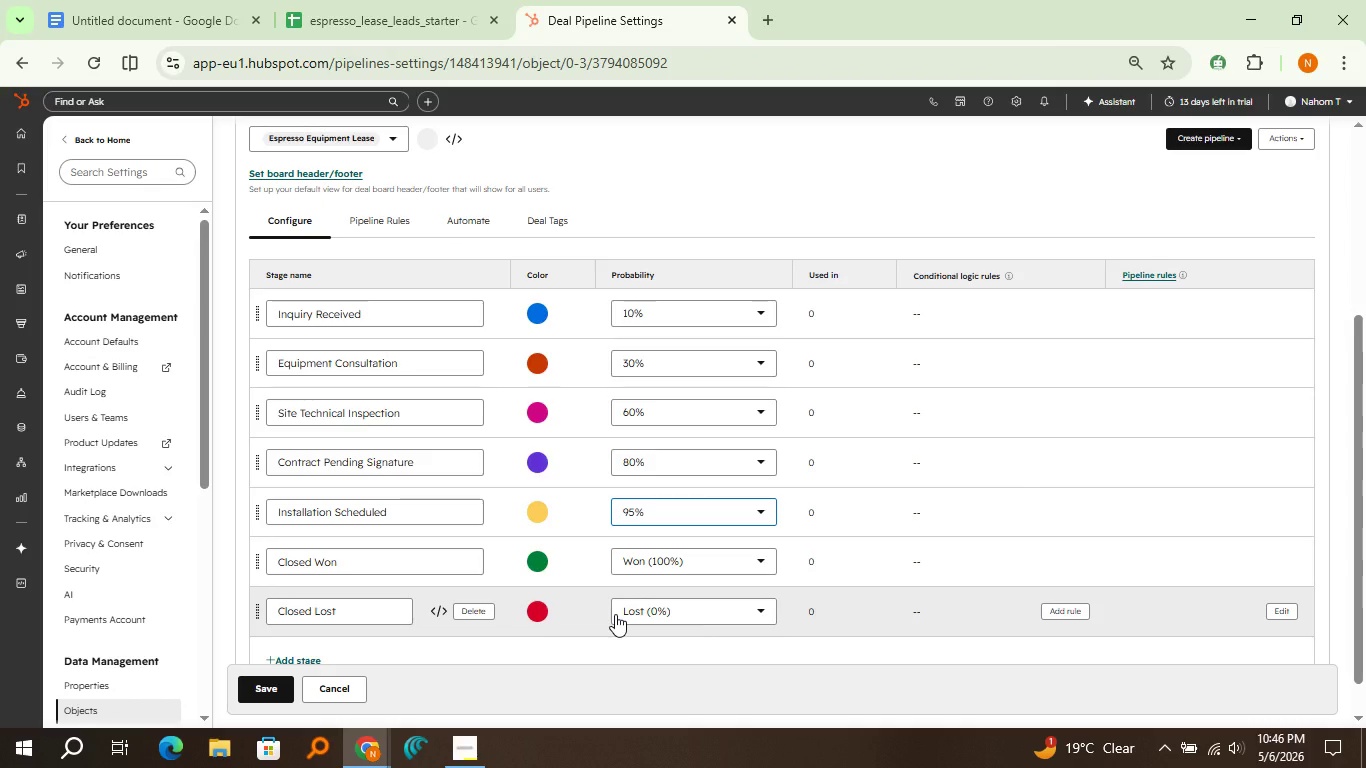 
left_click([283, 686])
 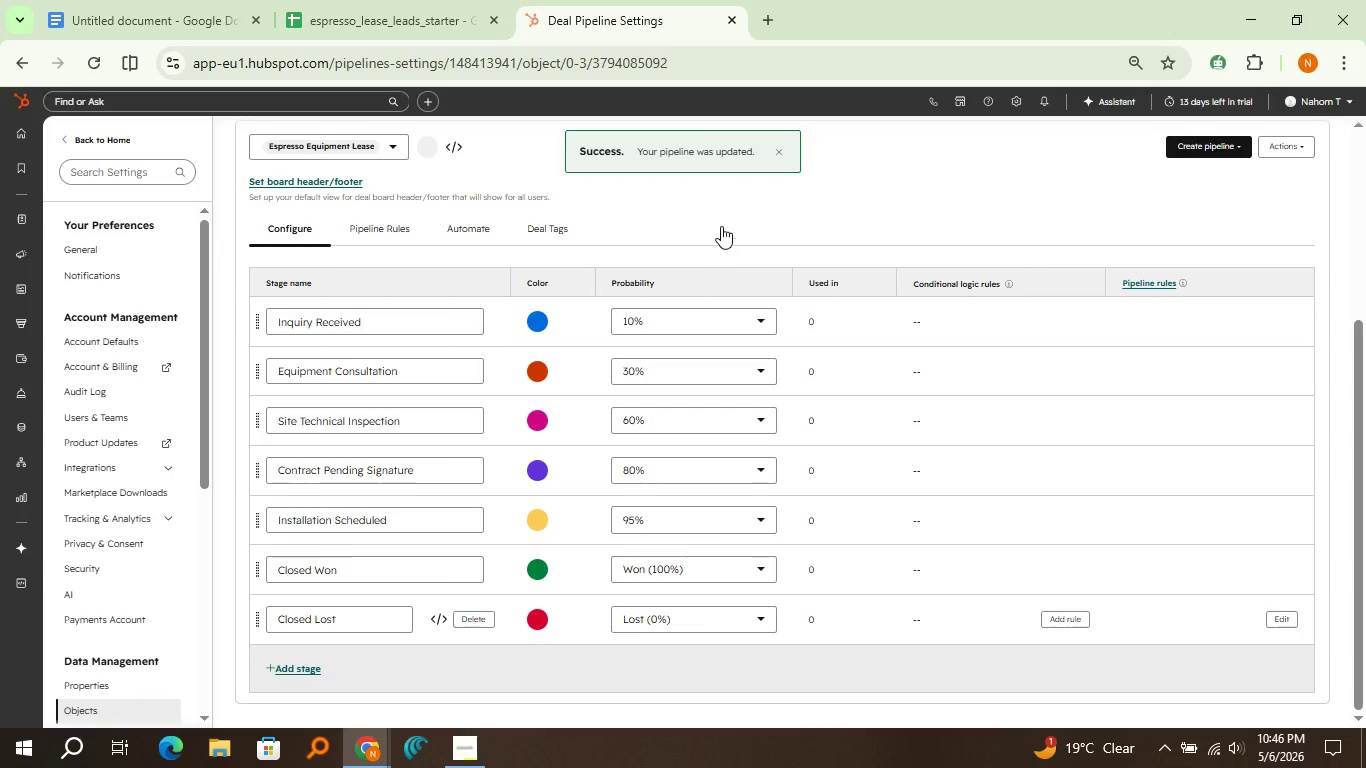 
left_click([785, 149])
 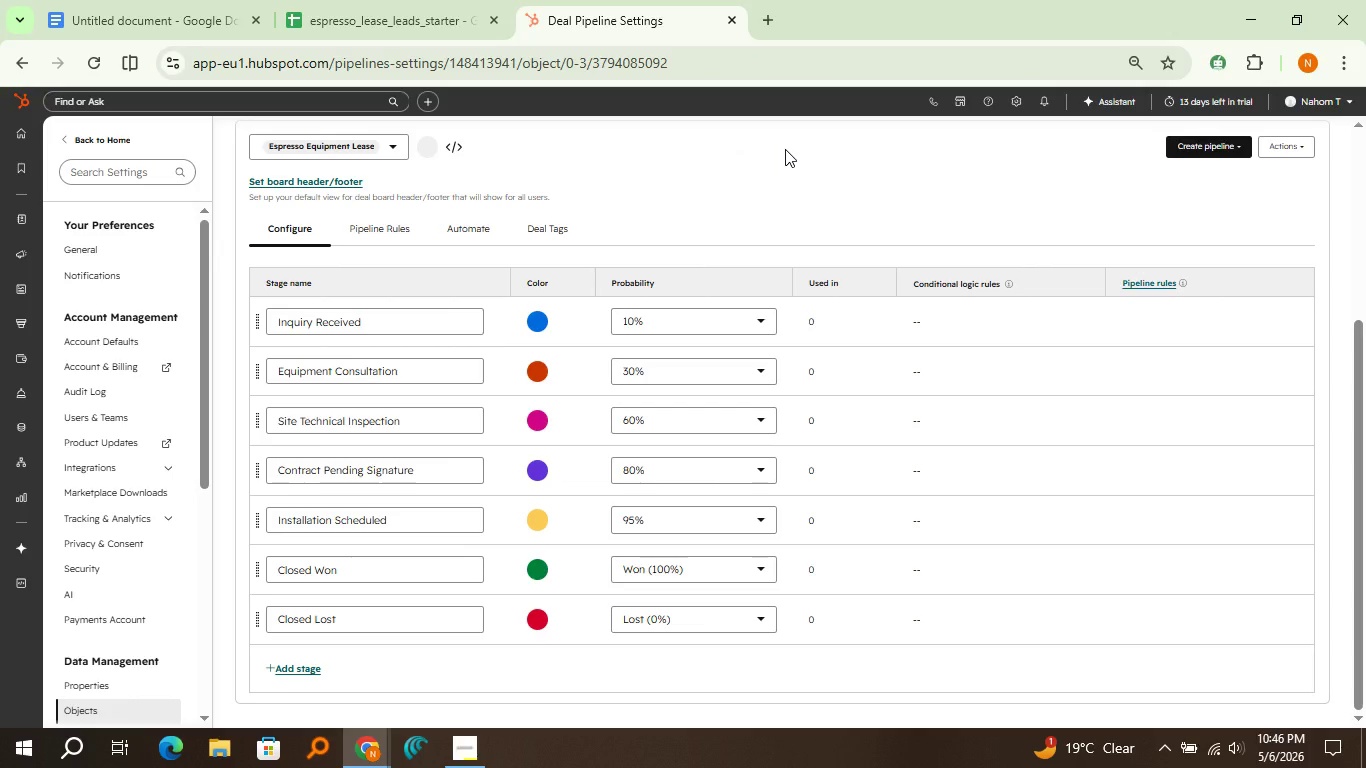 
wait(8.42)
 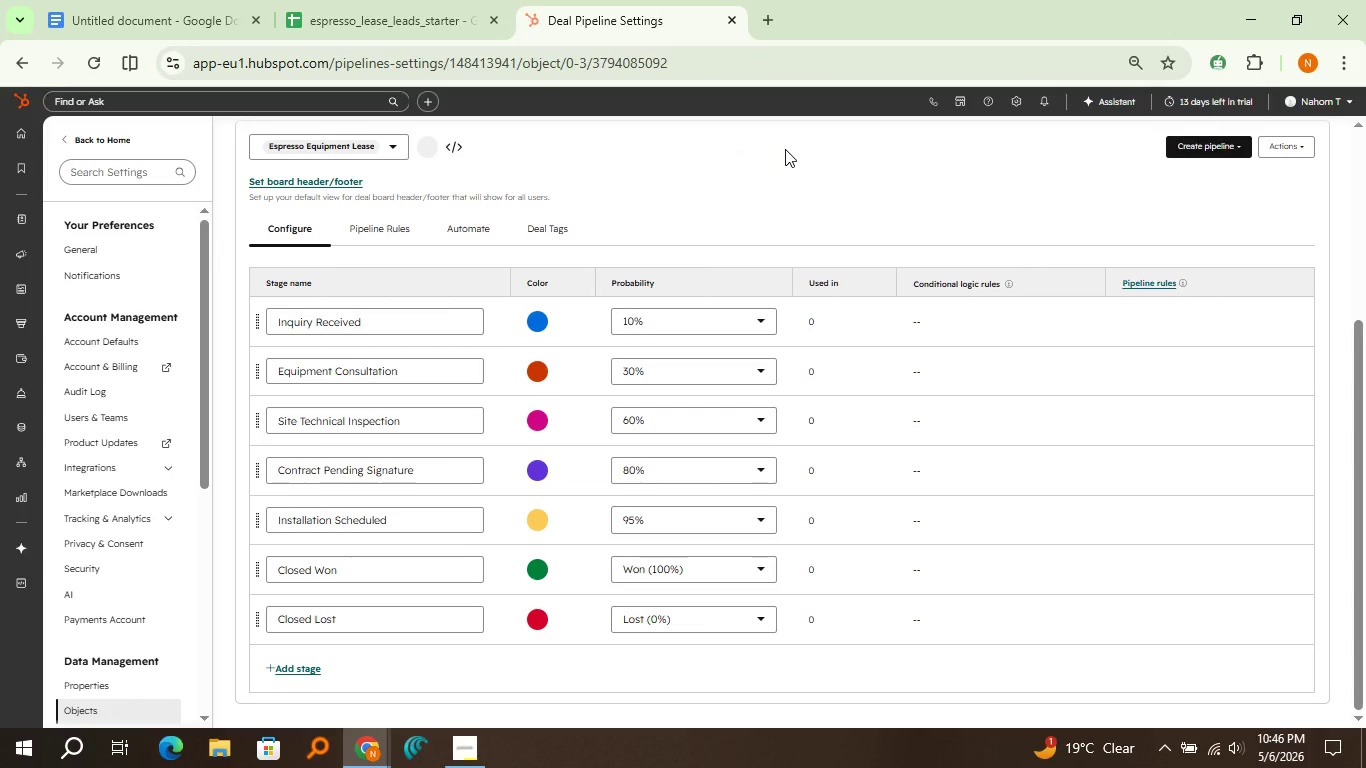 
left_click([12, 127])
 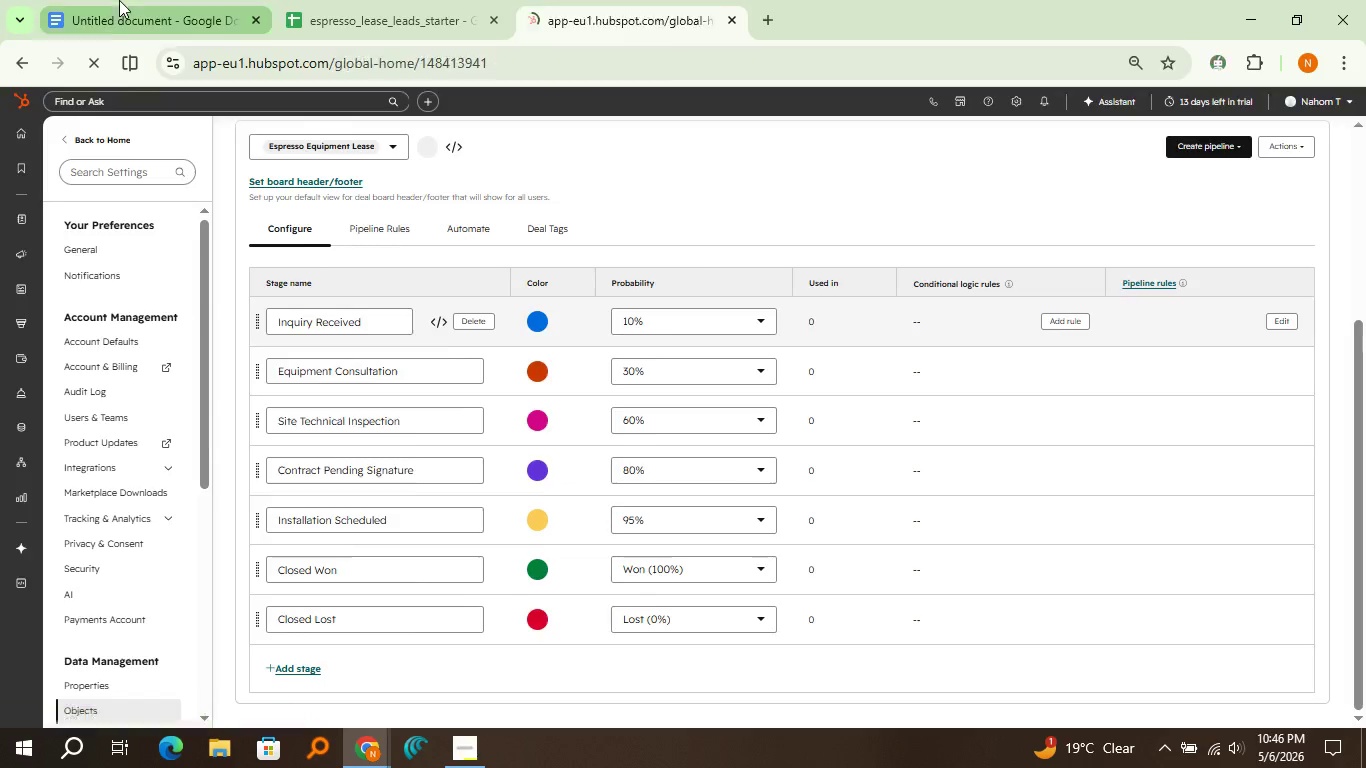 
left_click([119, 0])
 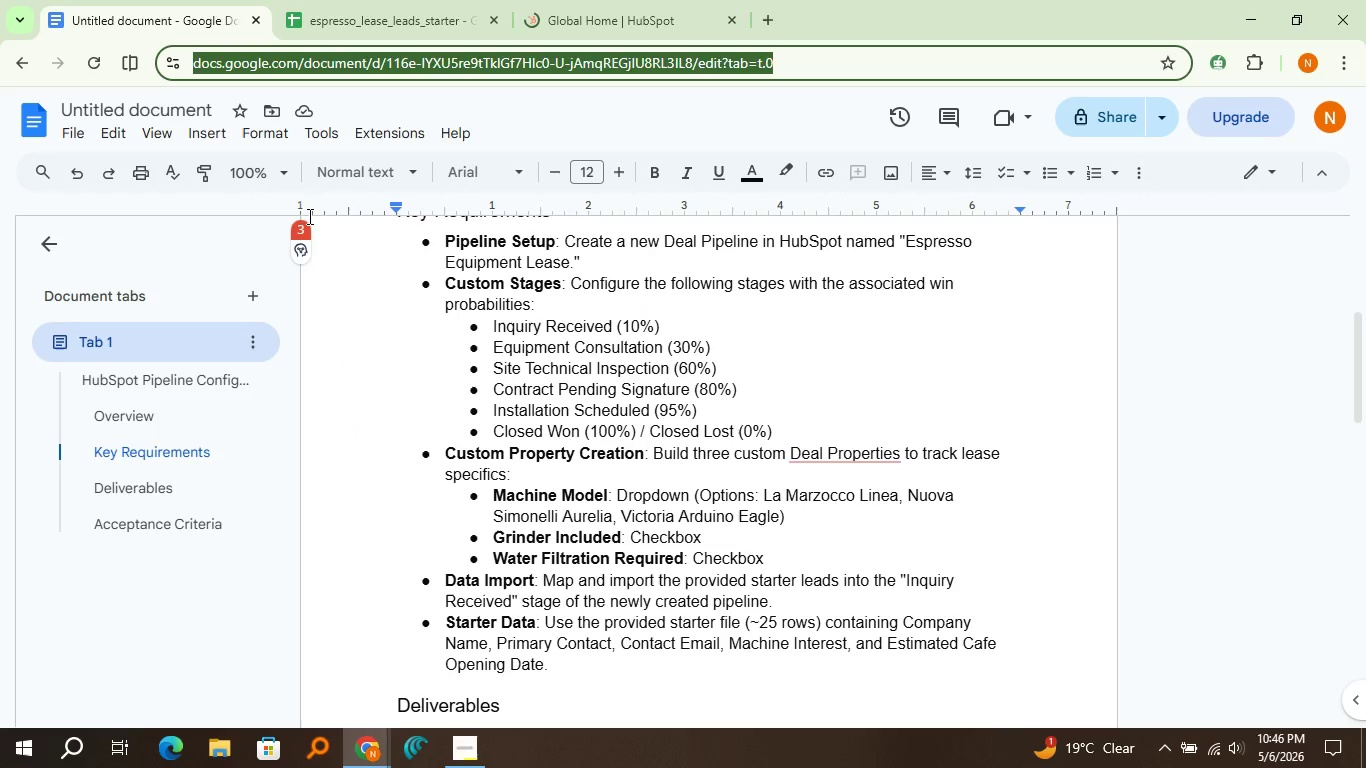 
left_click([701, 478])
 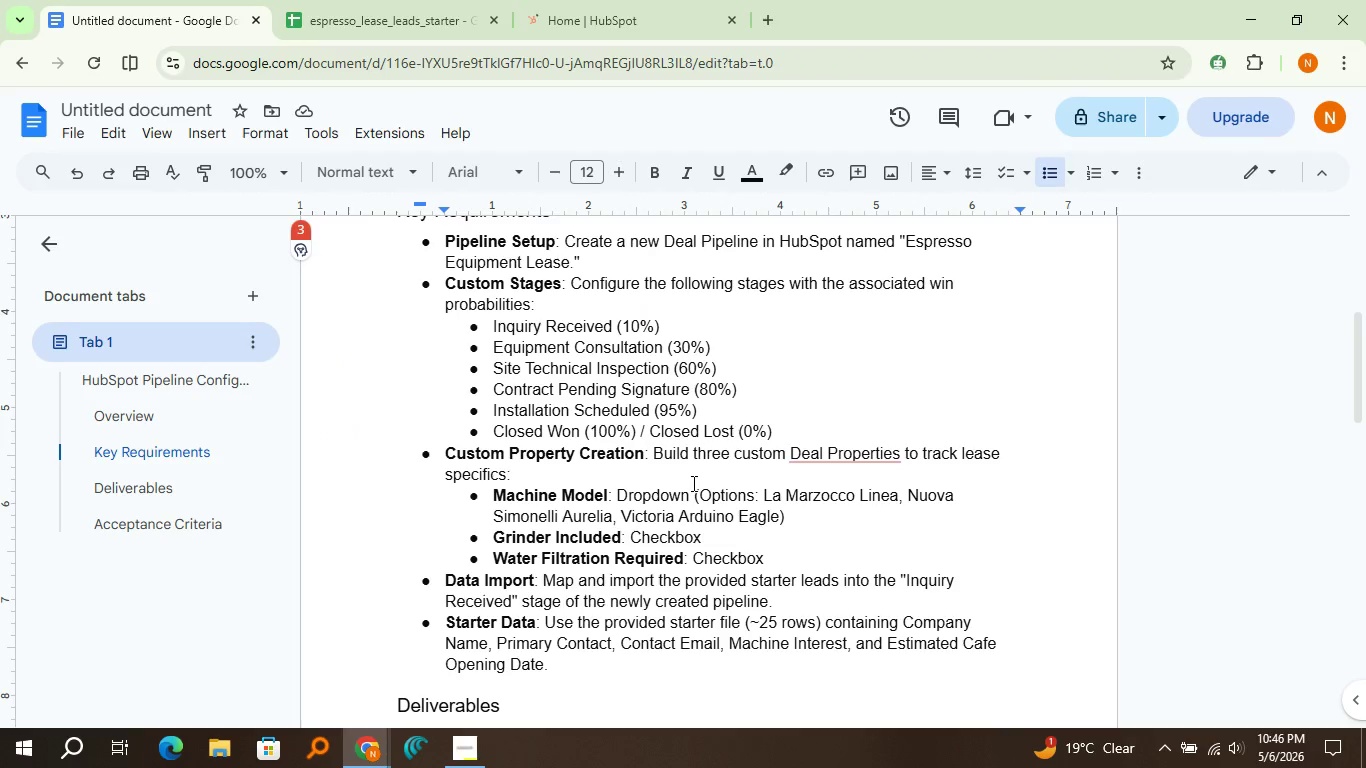 
left_click([570, 0])
 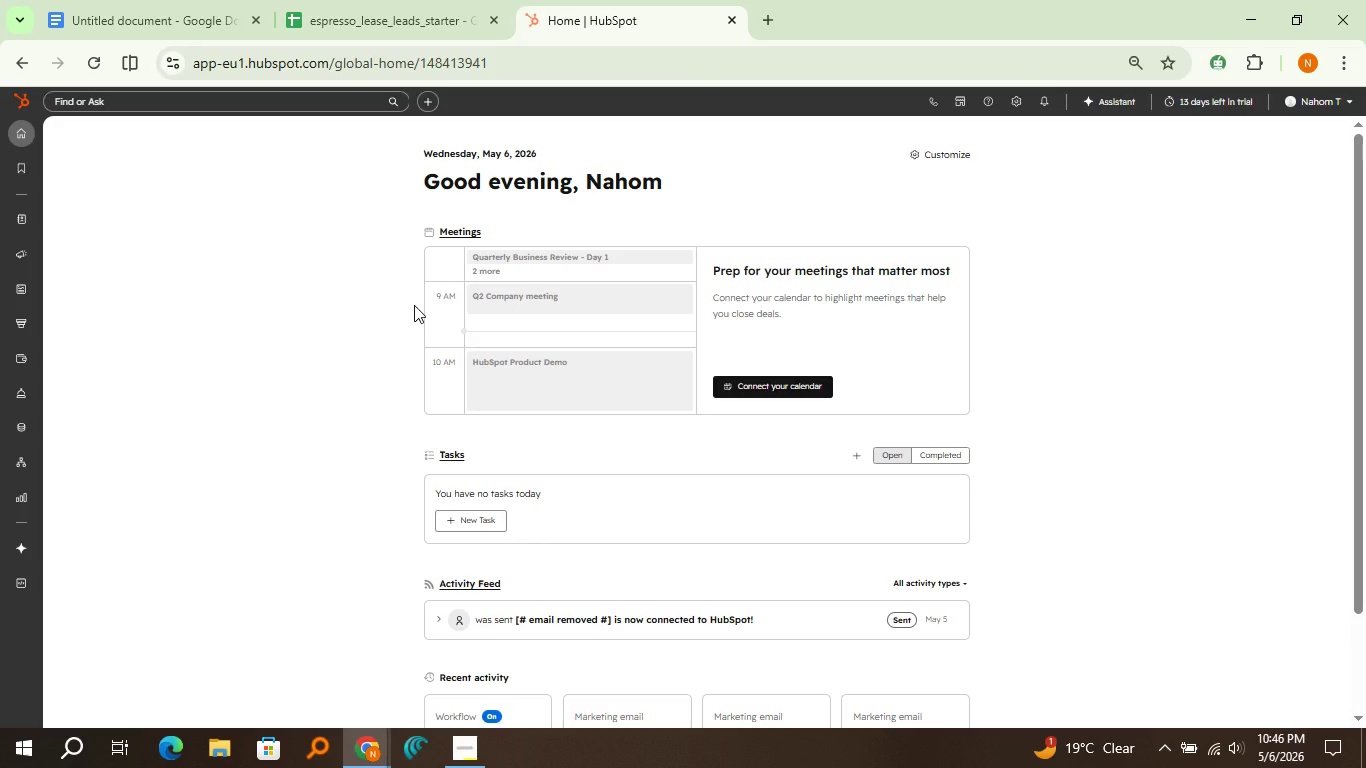 
wait(13.95)
 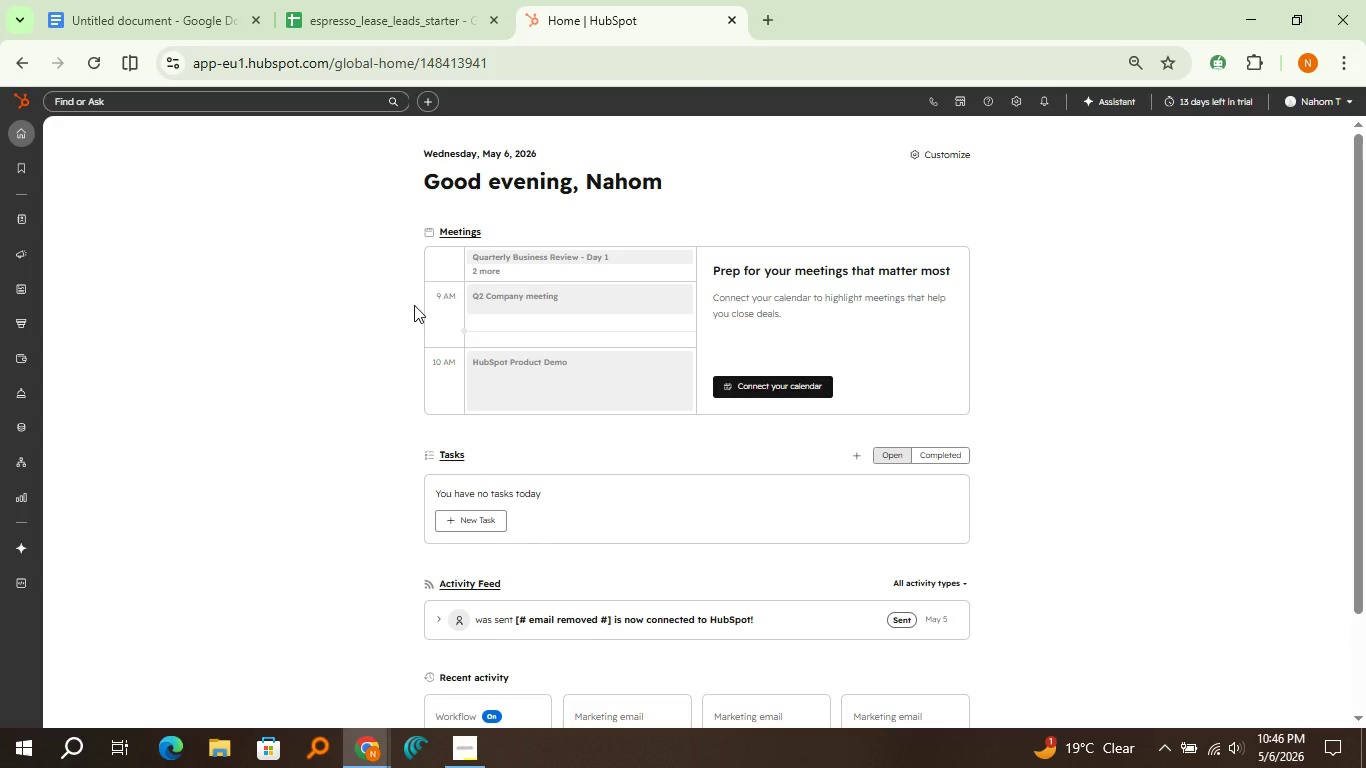 
left_click([1017, 95])
 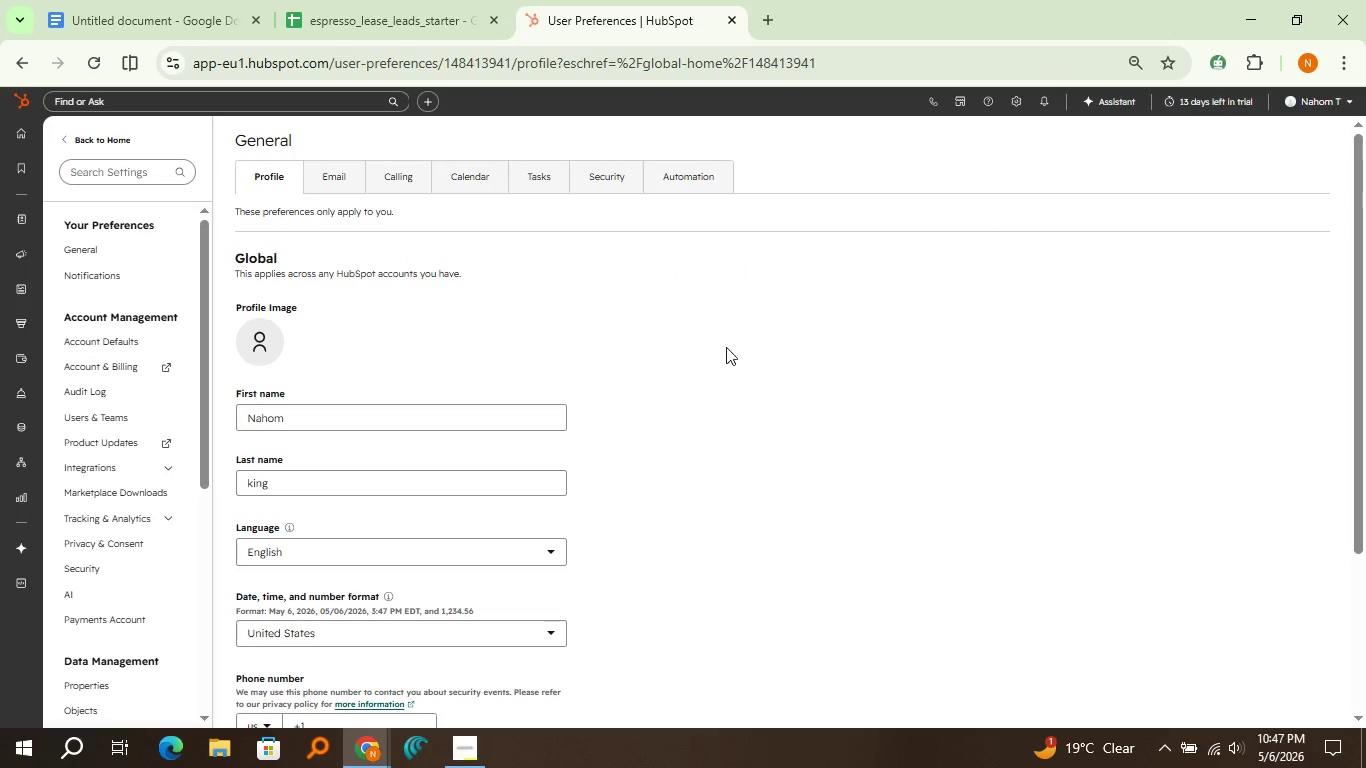 
wait(6.61)
 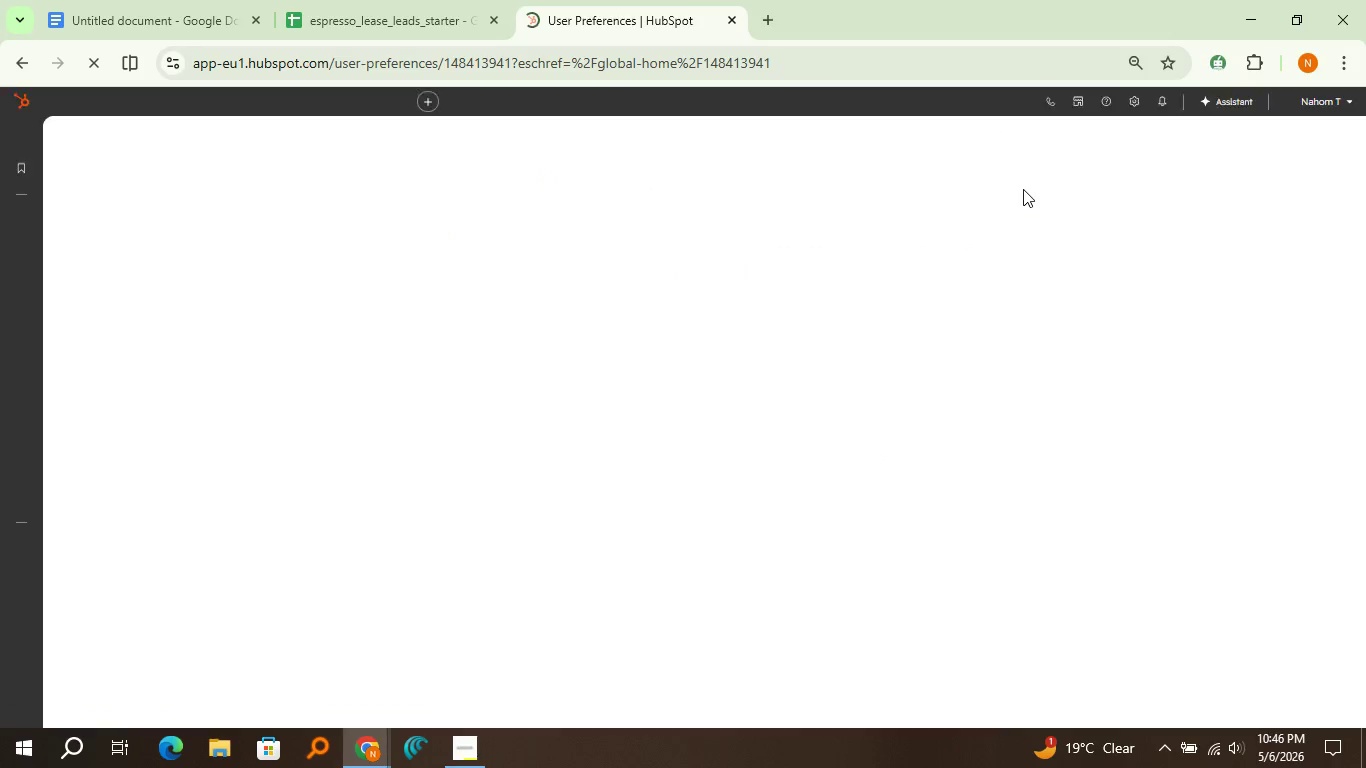 
scroll: coordinate [139, 603], scroll_direction: down, amount: 1.0
 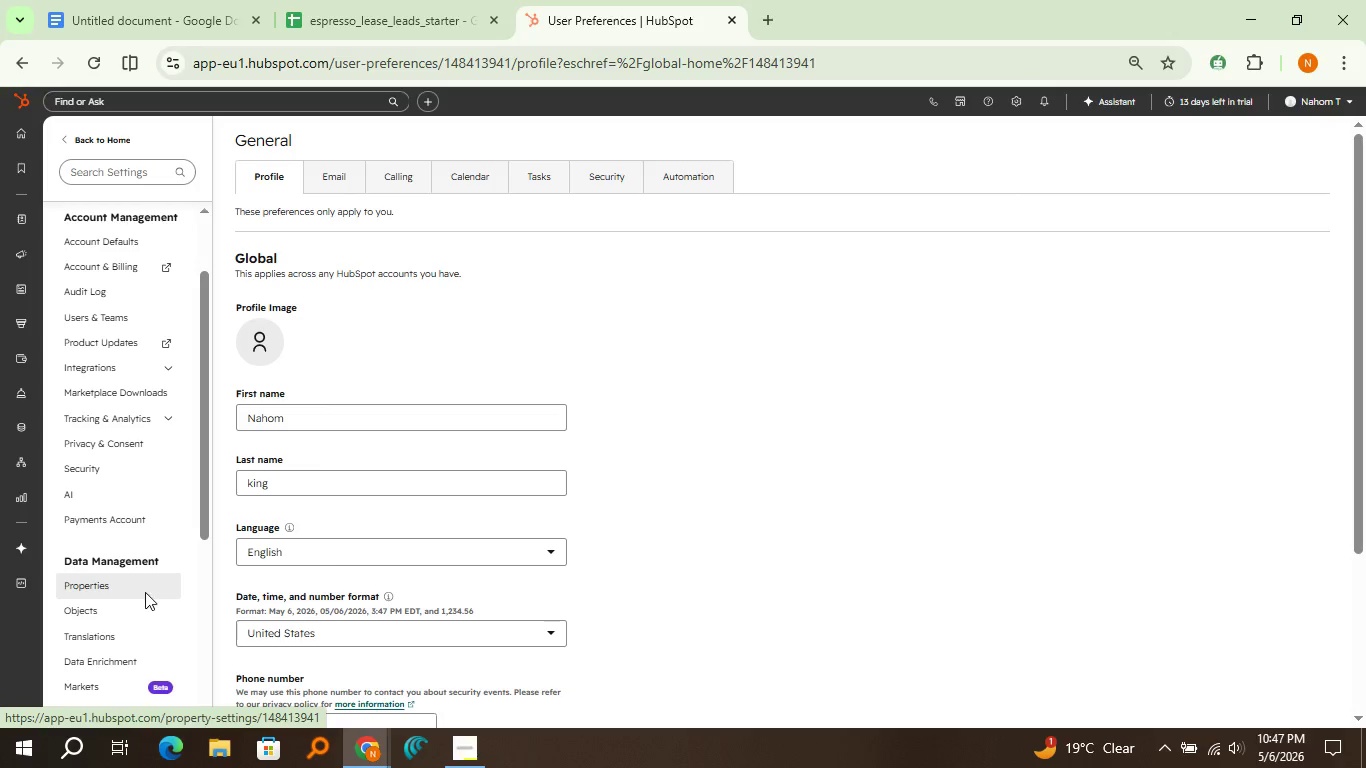 
left_click([145, 592])
 